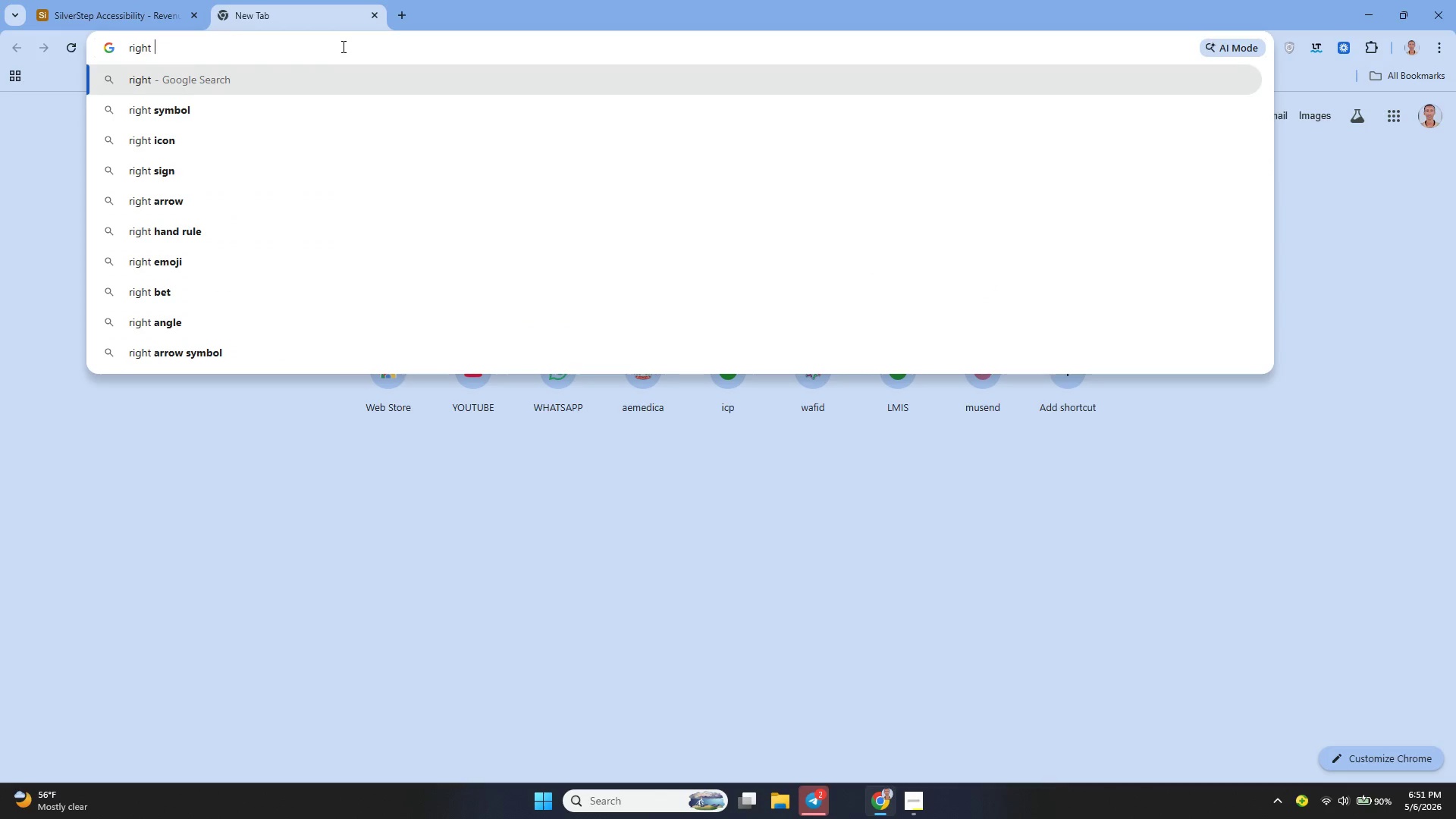 
key(ArrowDown)
 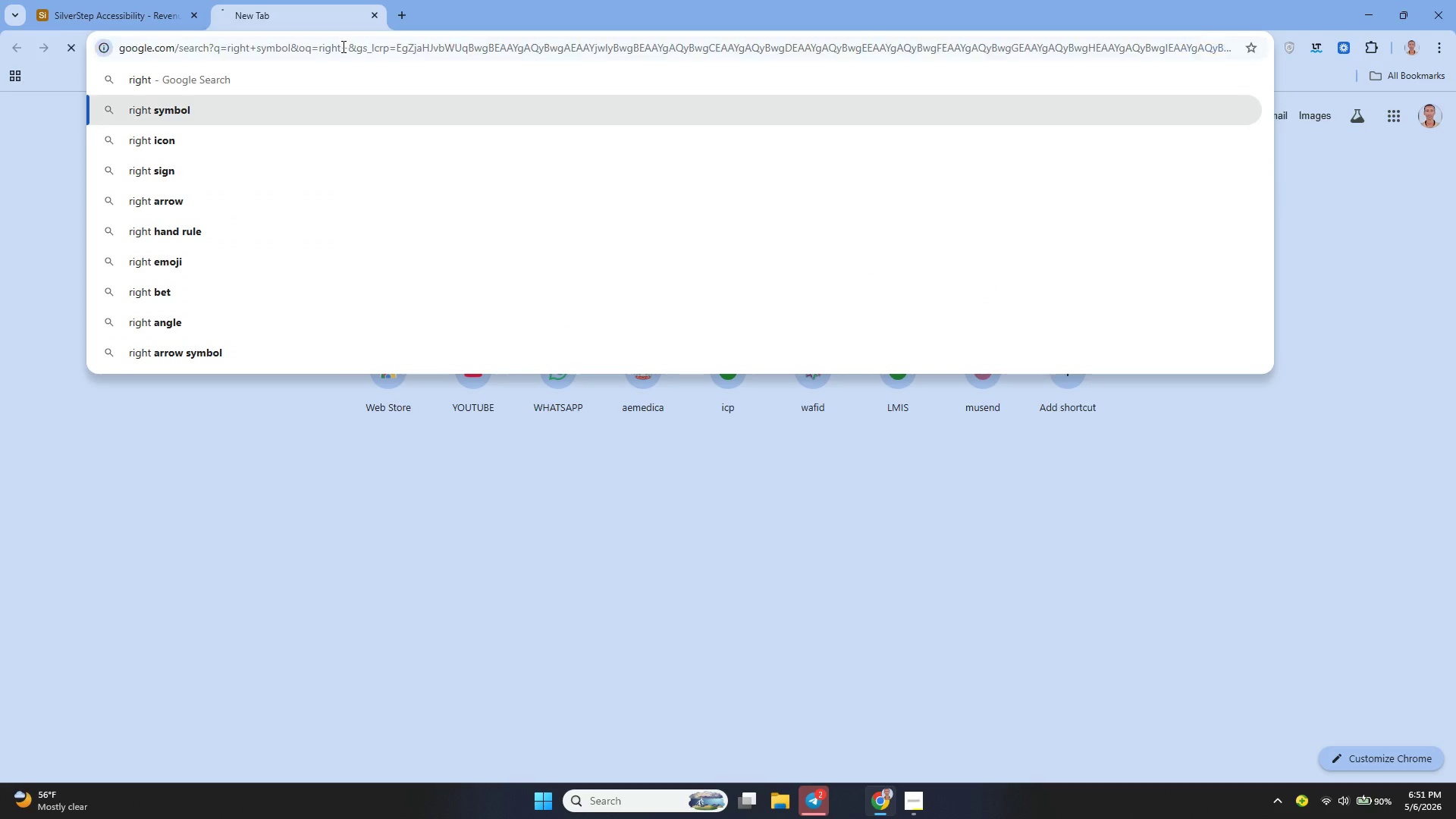 
key(Enter)
 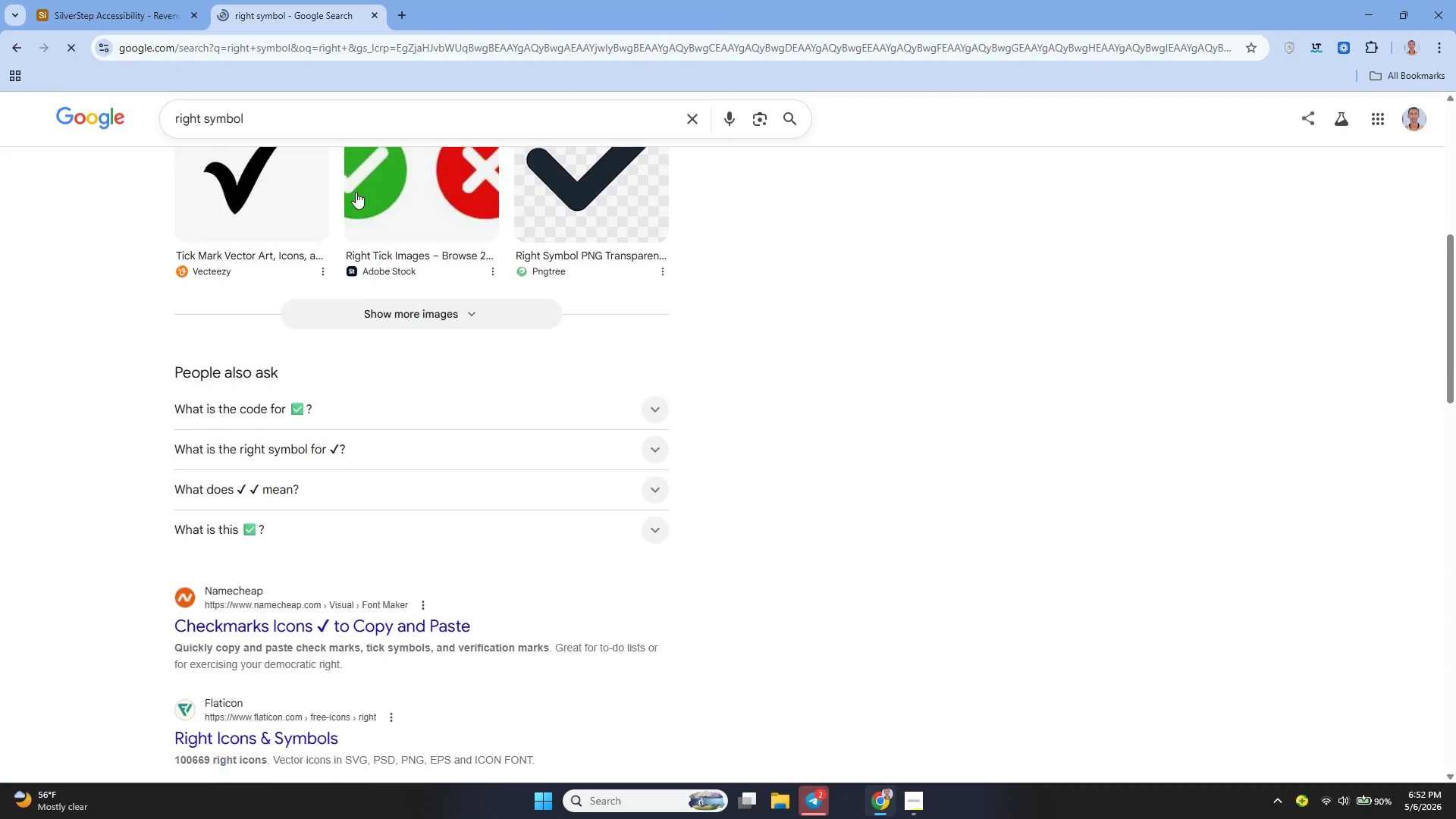 
mouse_move([356, 587])
 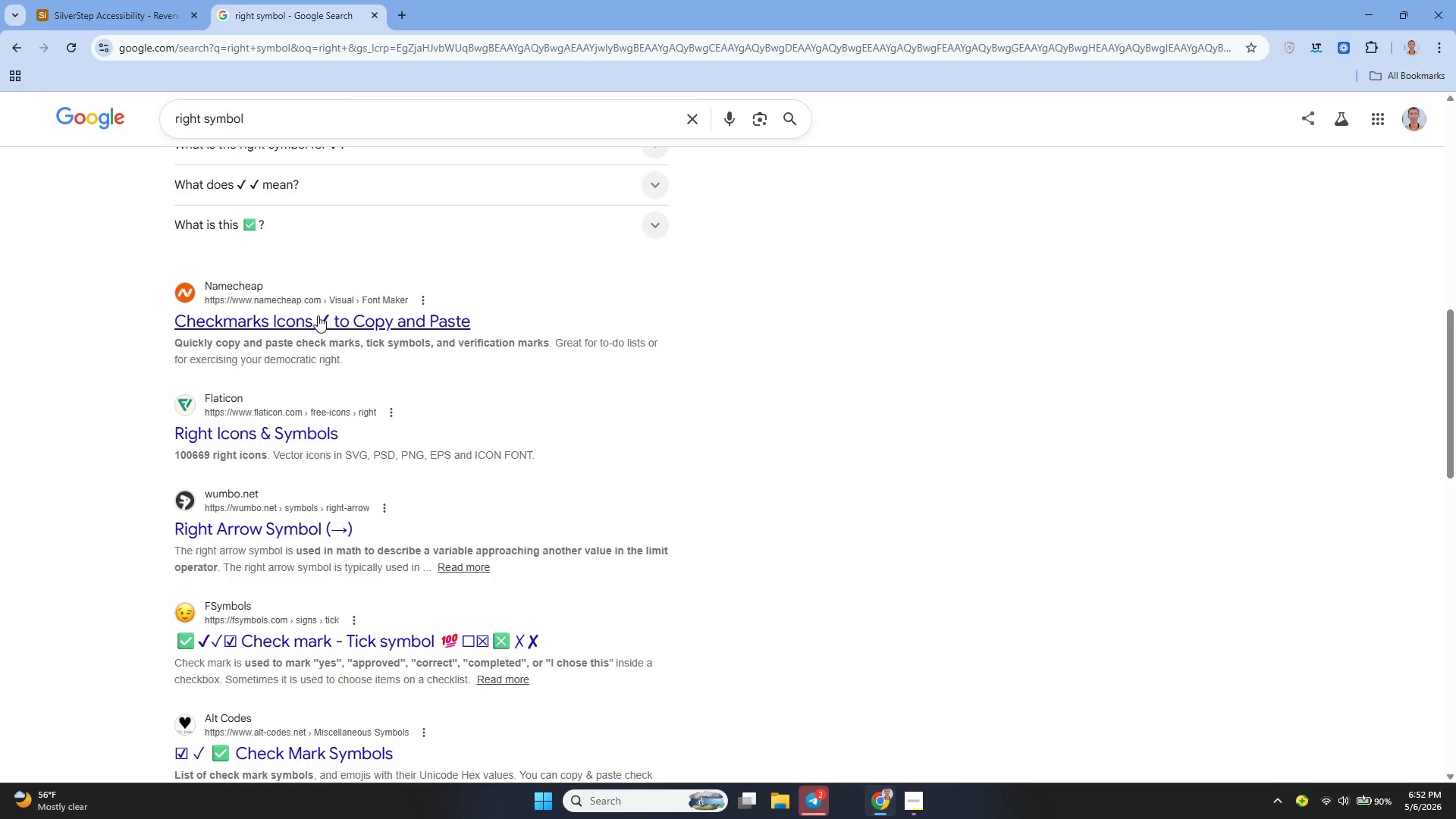 
left_click([318, 315])
 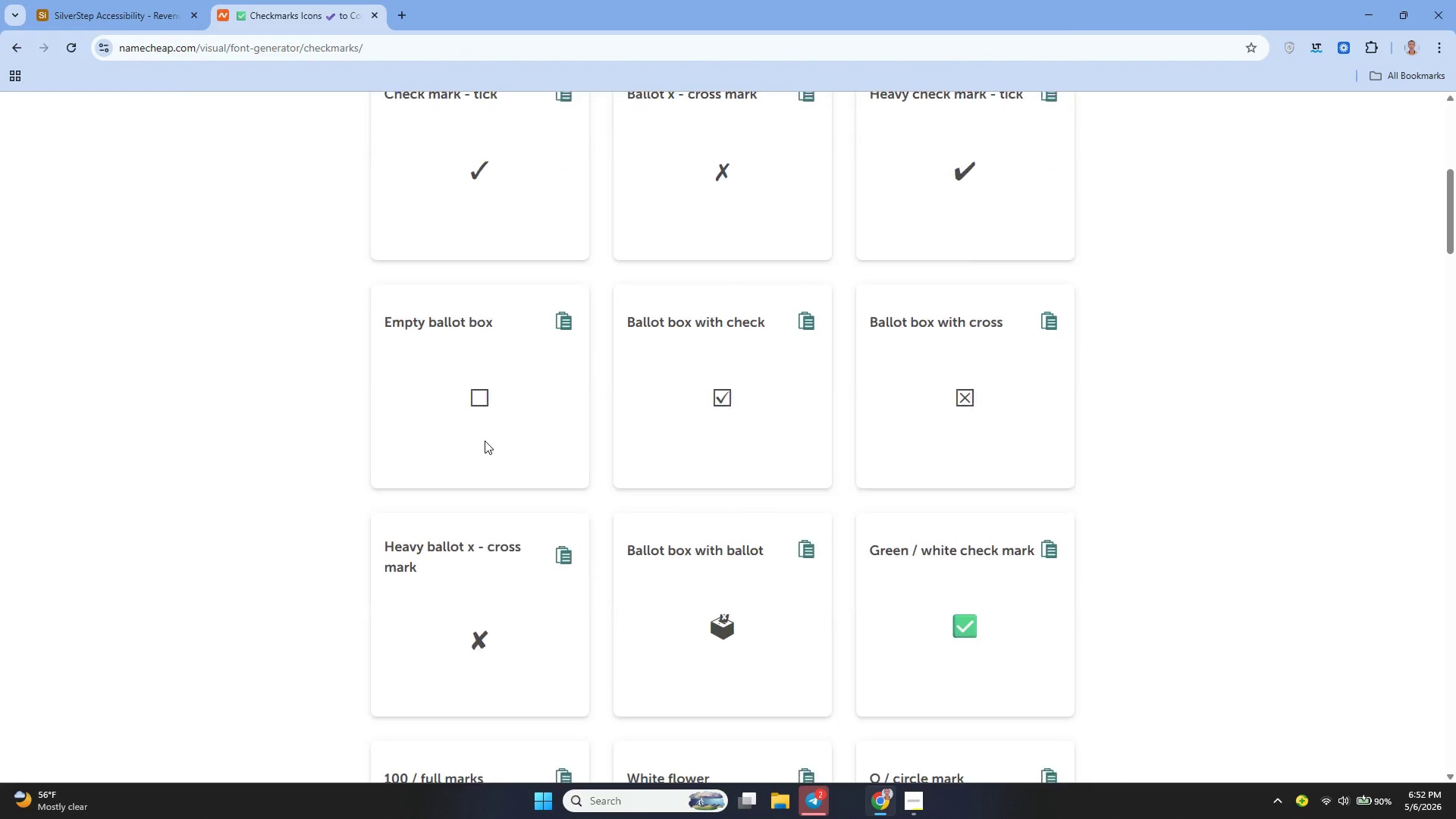 
wait(6.39)
 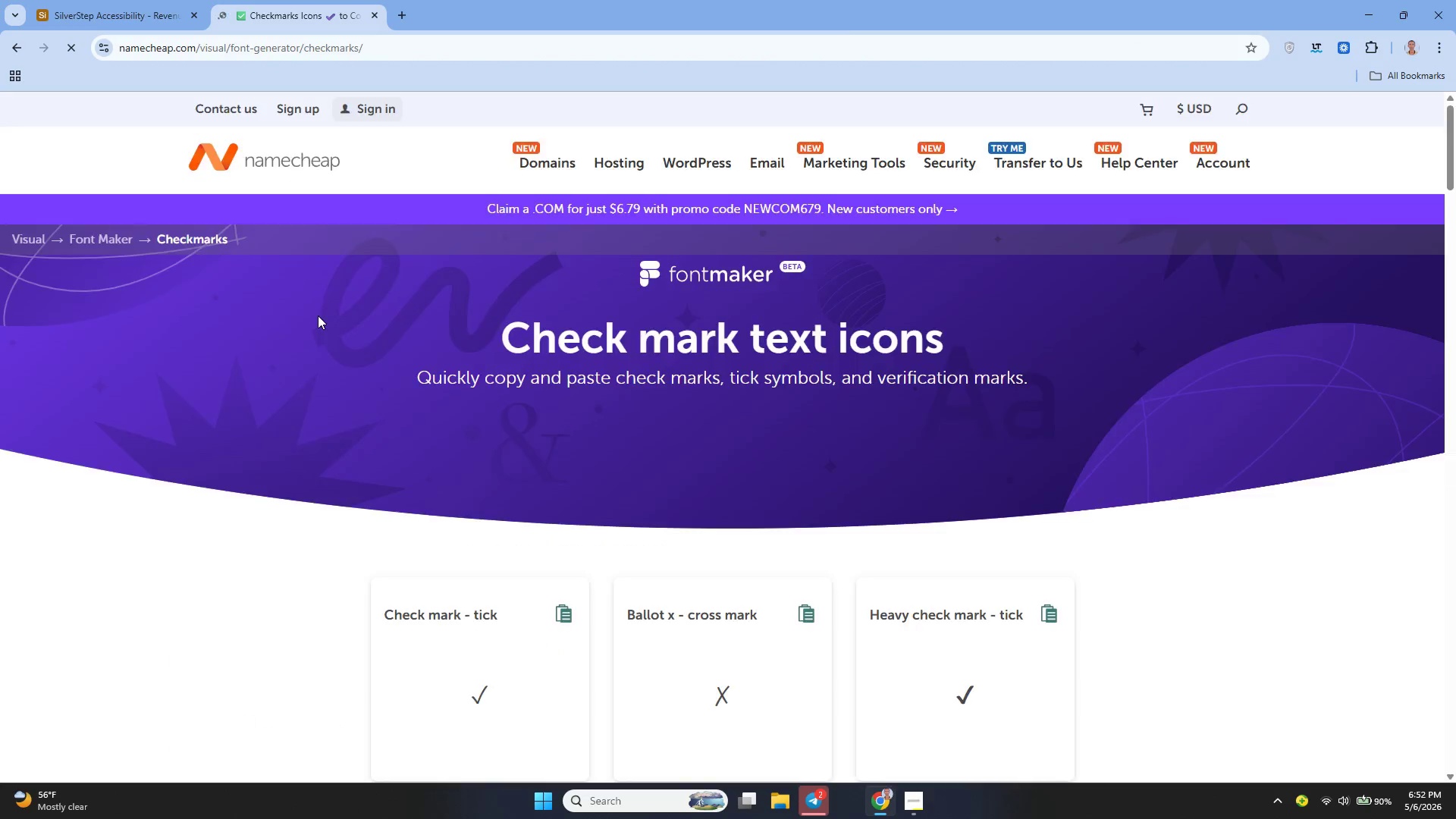 
left_click([1048, 477])
 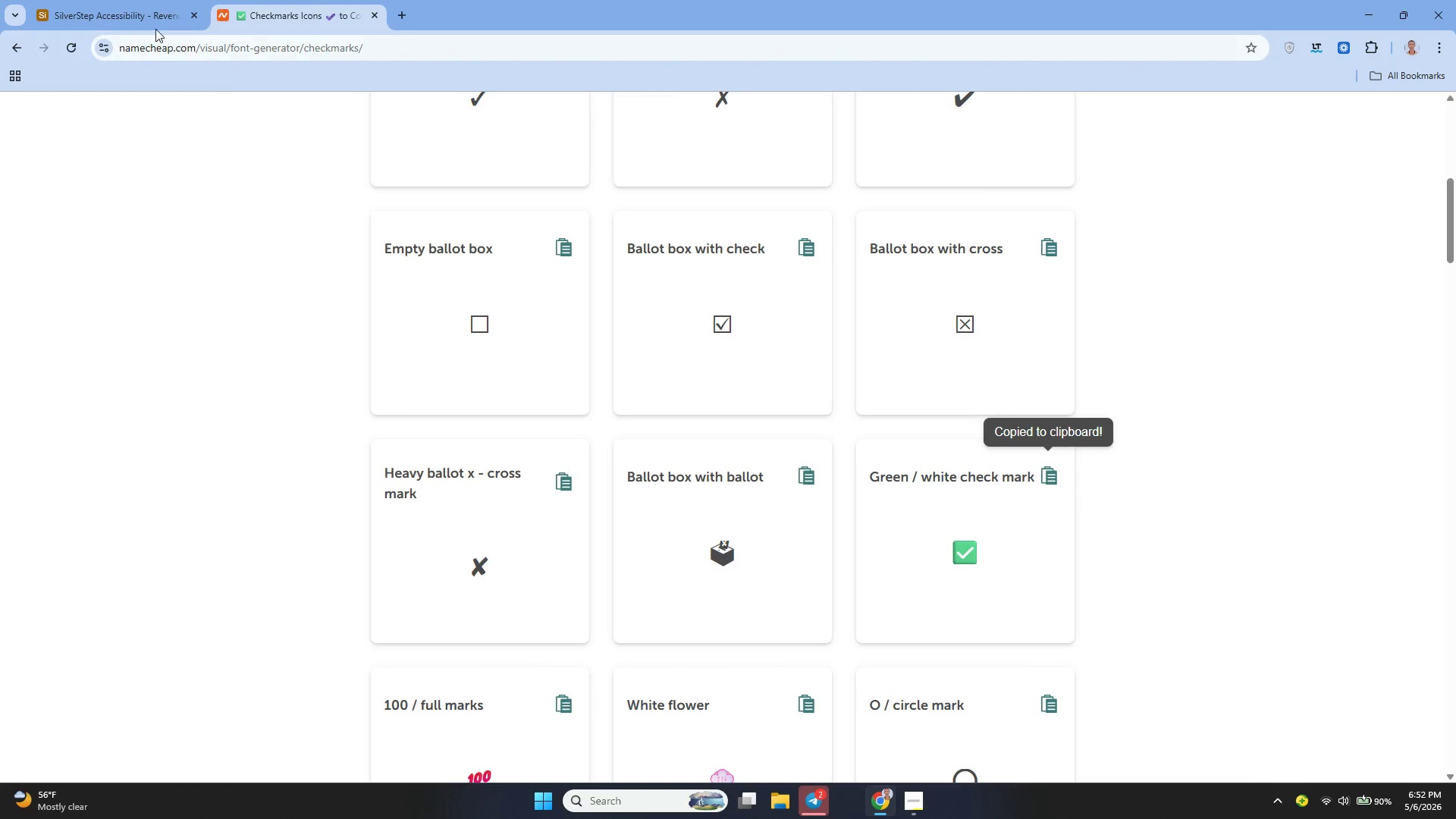 
left_click([135, 22])
 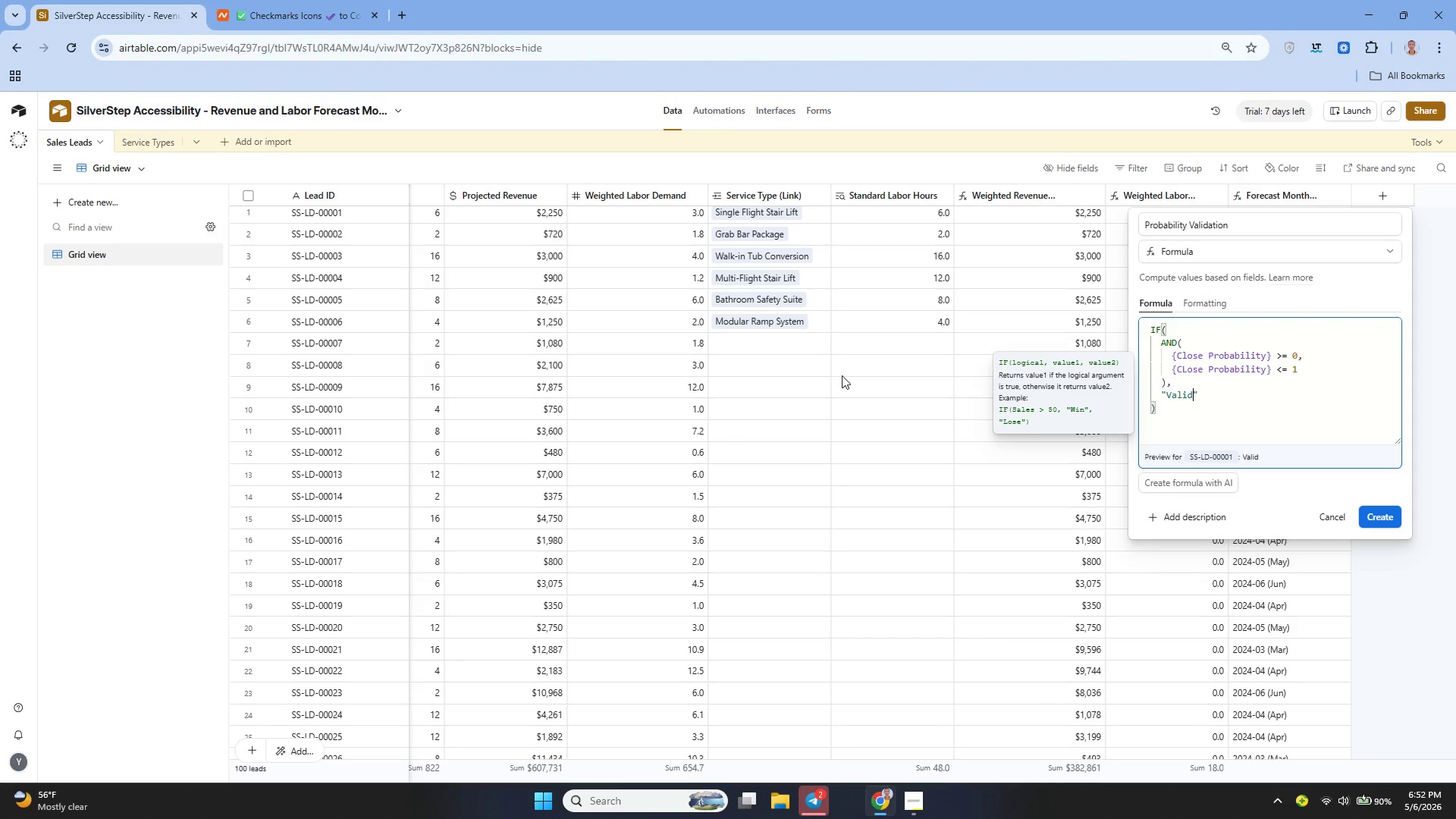 
key(ArrowLeft)
 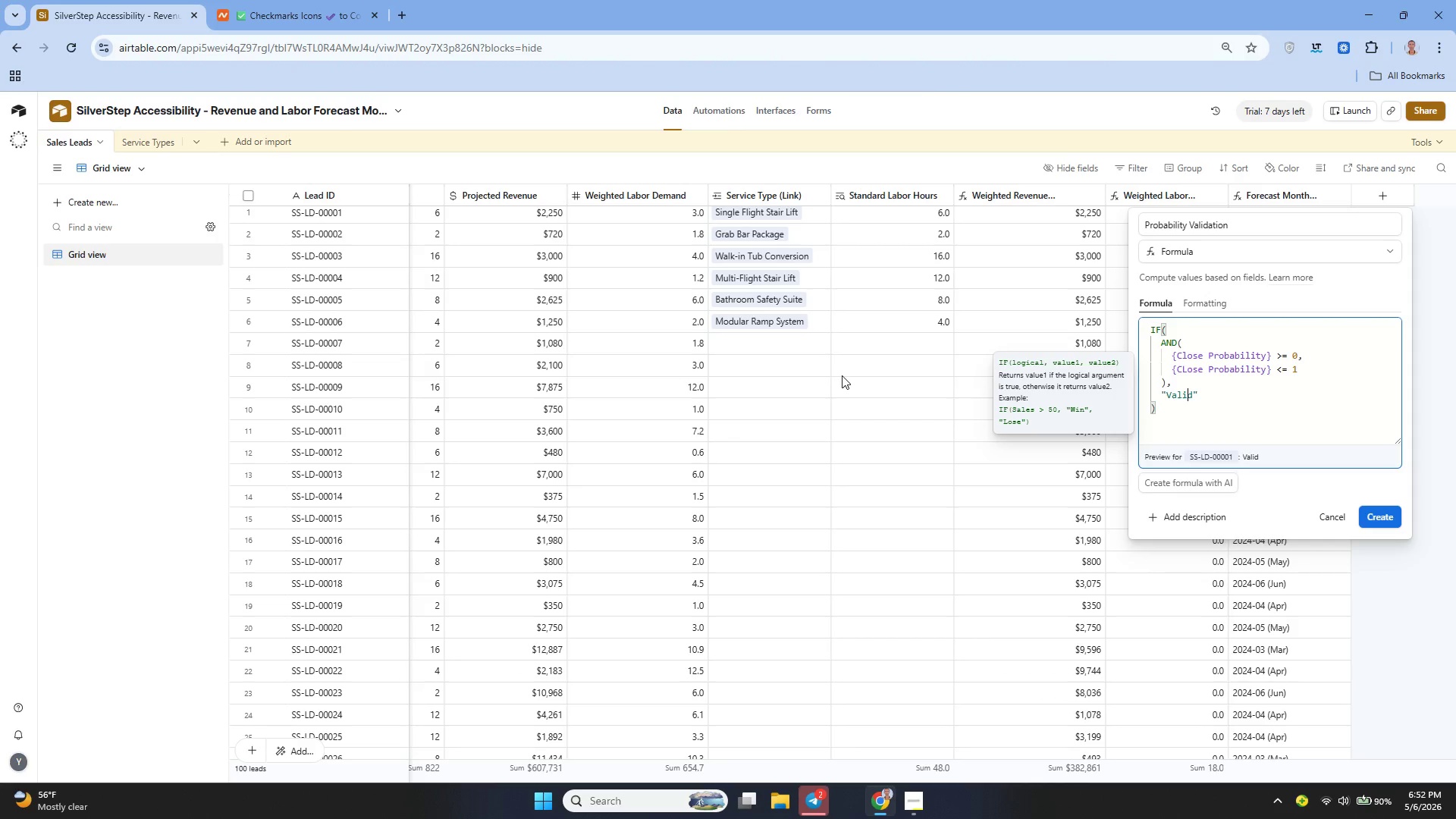 
key(ArrowLeft)
 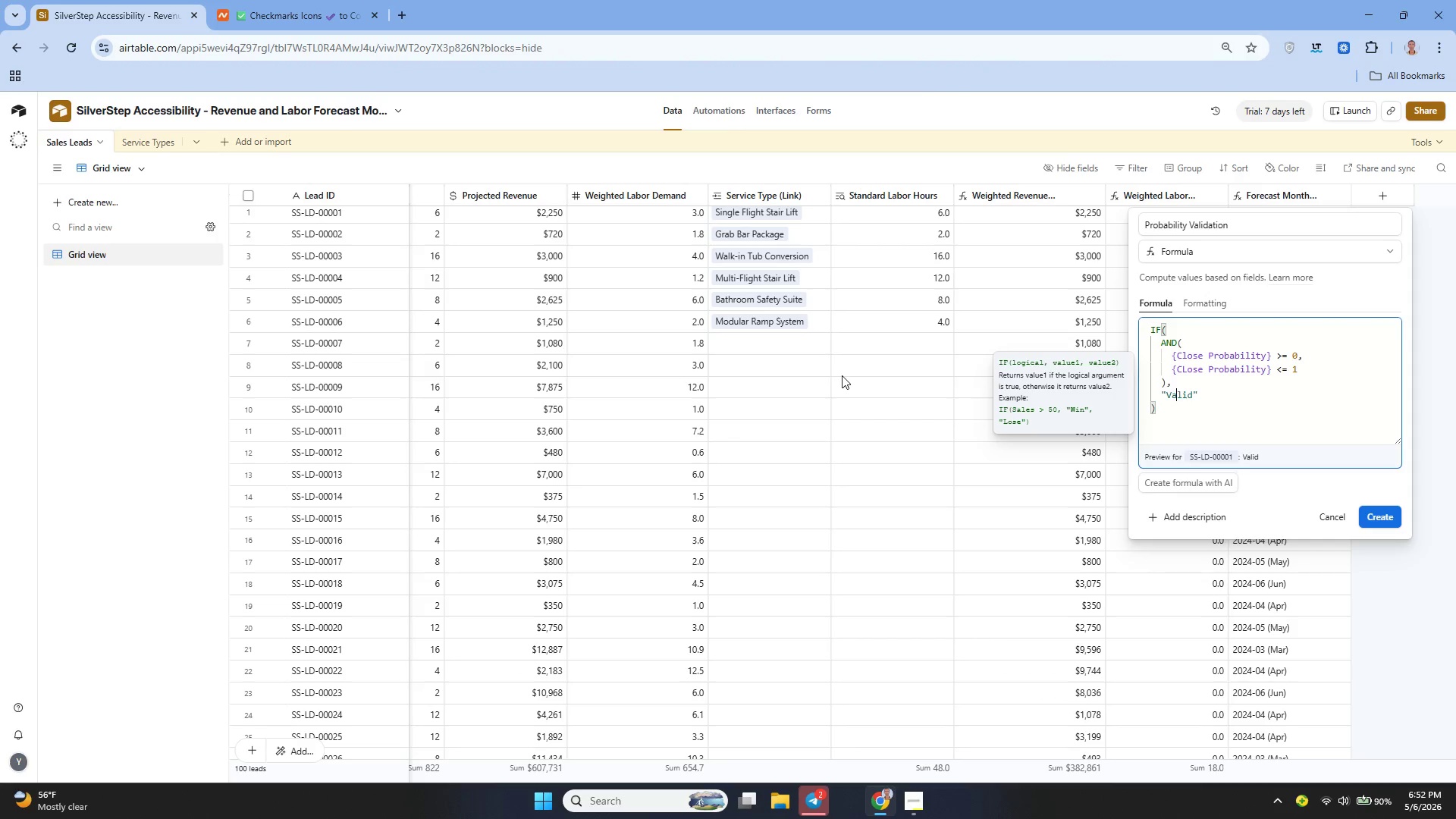 
key(ArrowLeft)
 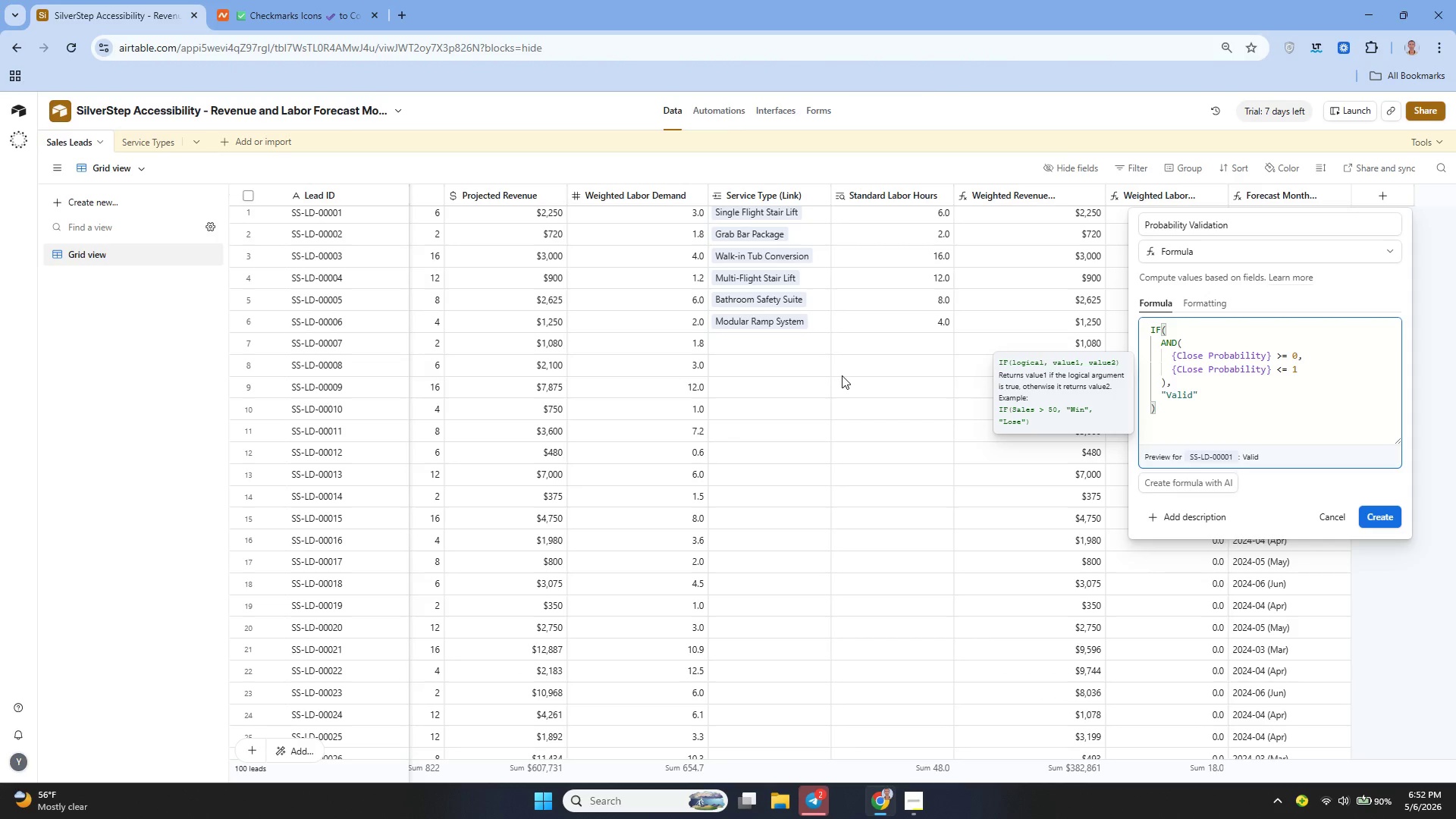 
key(ArrowLeft)
 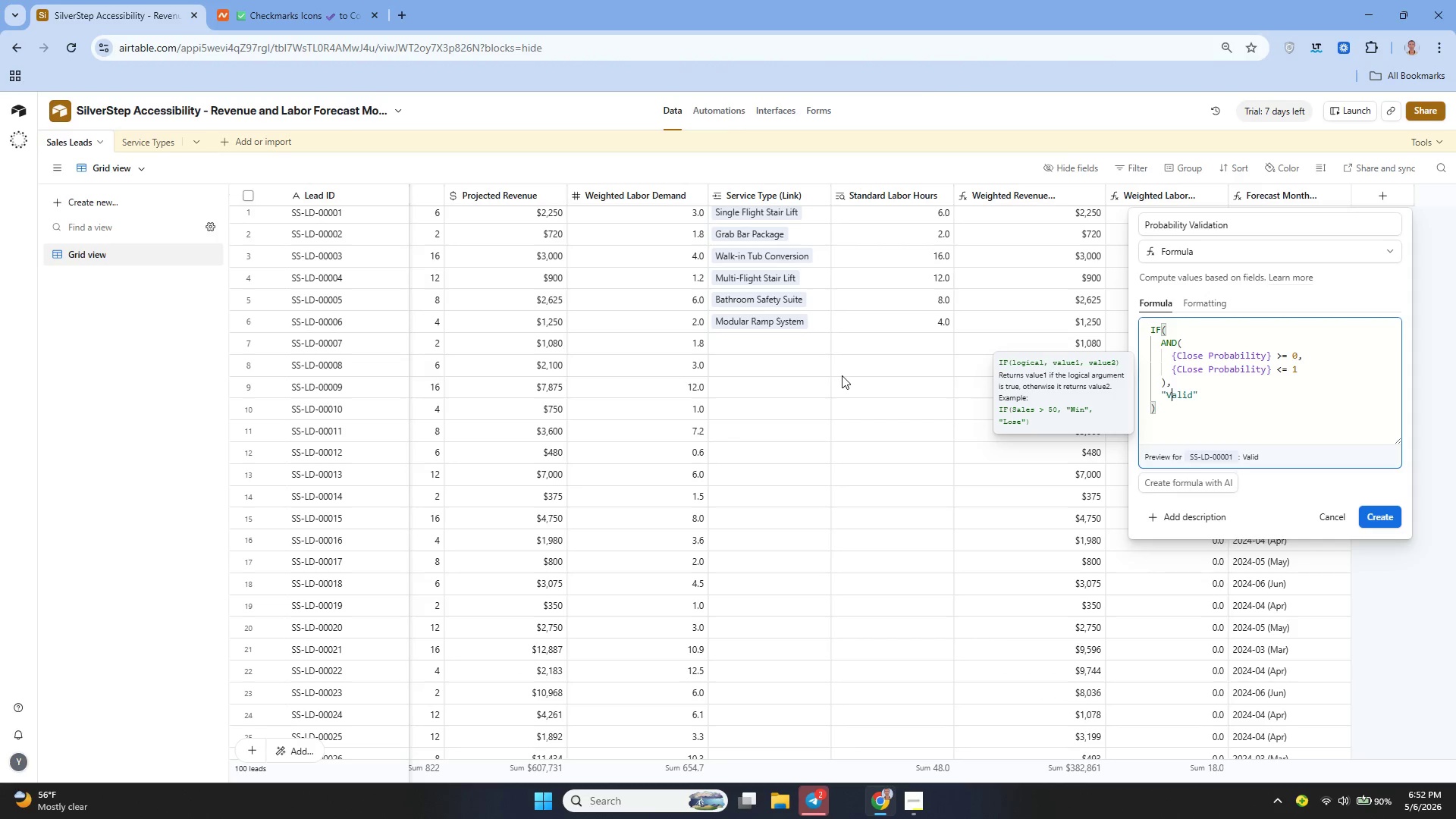 
key(Control+V)
 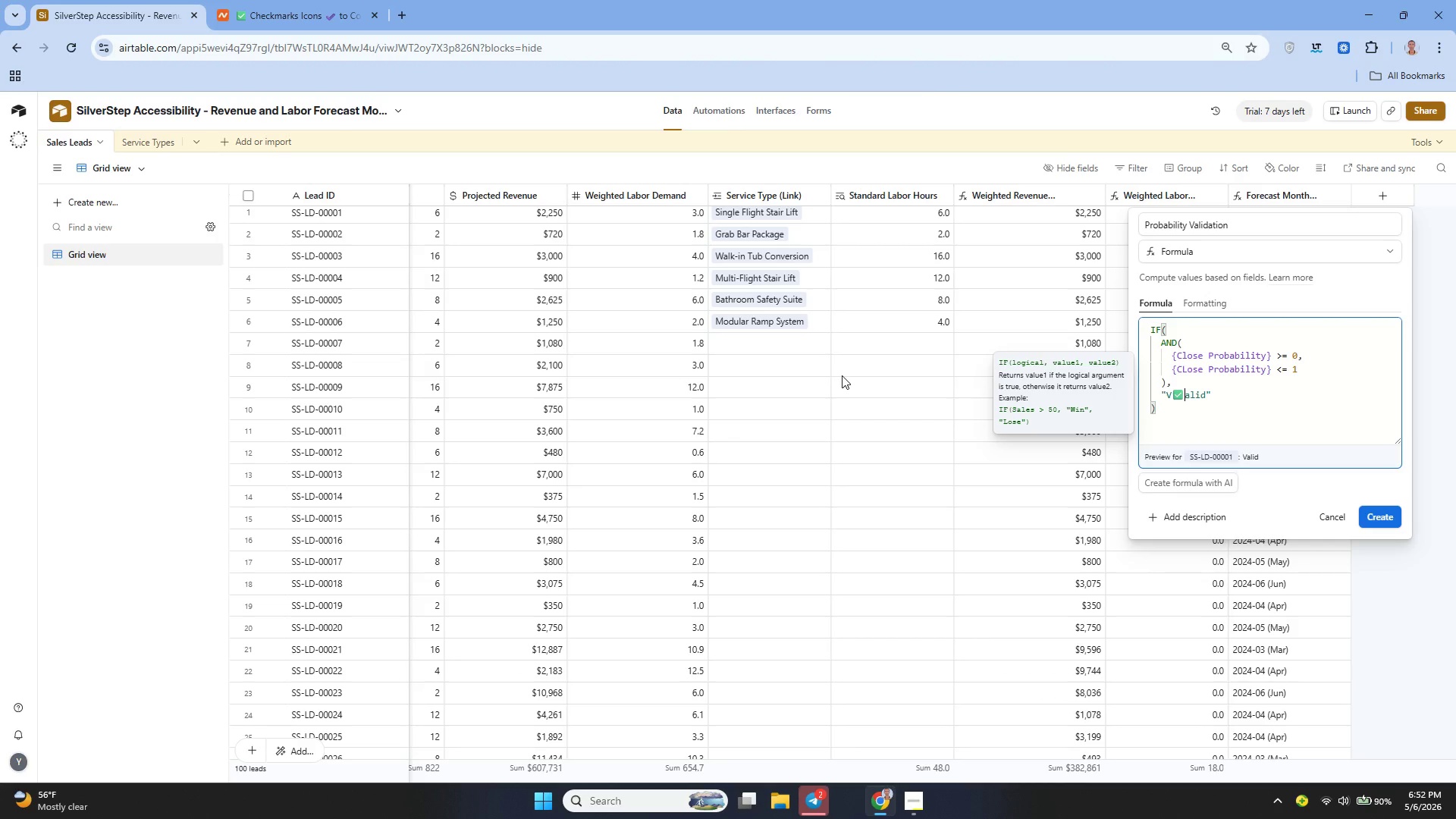 
key(Space)
 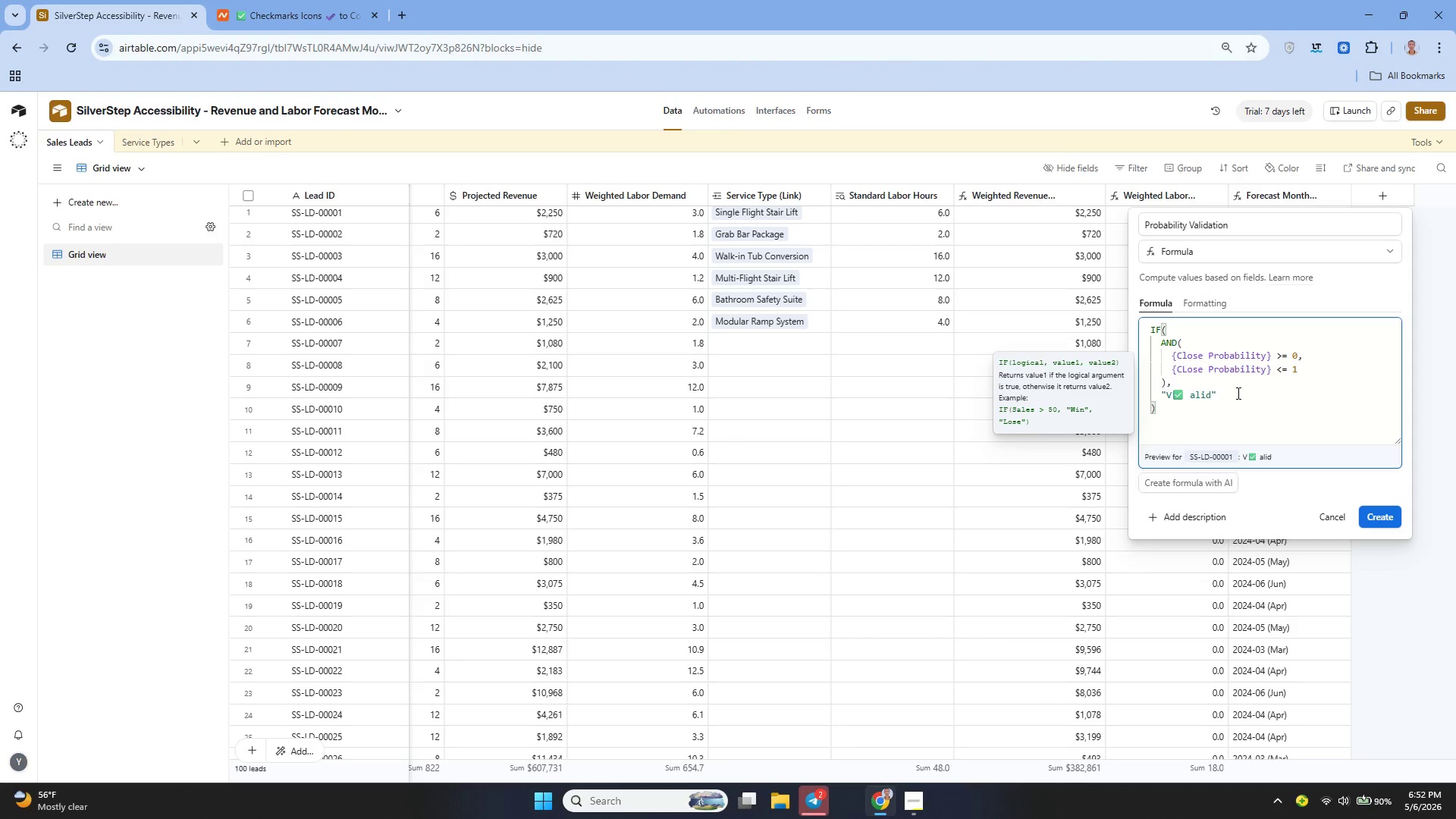 
key(Backspace)
 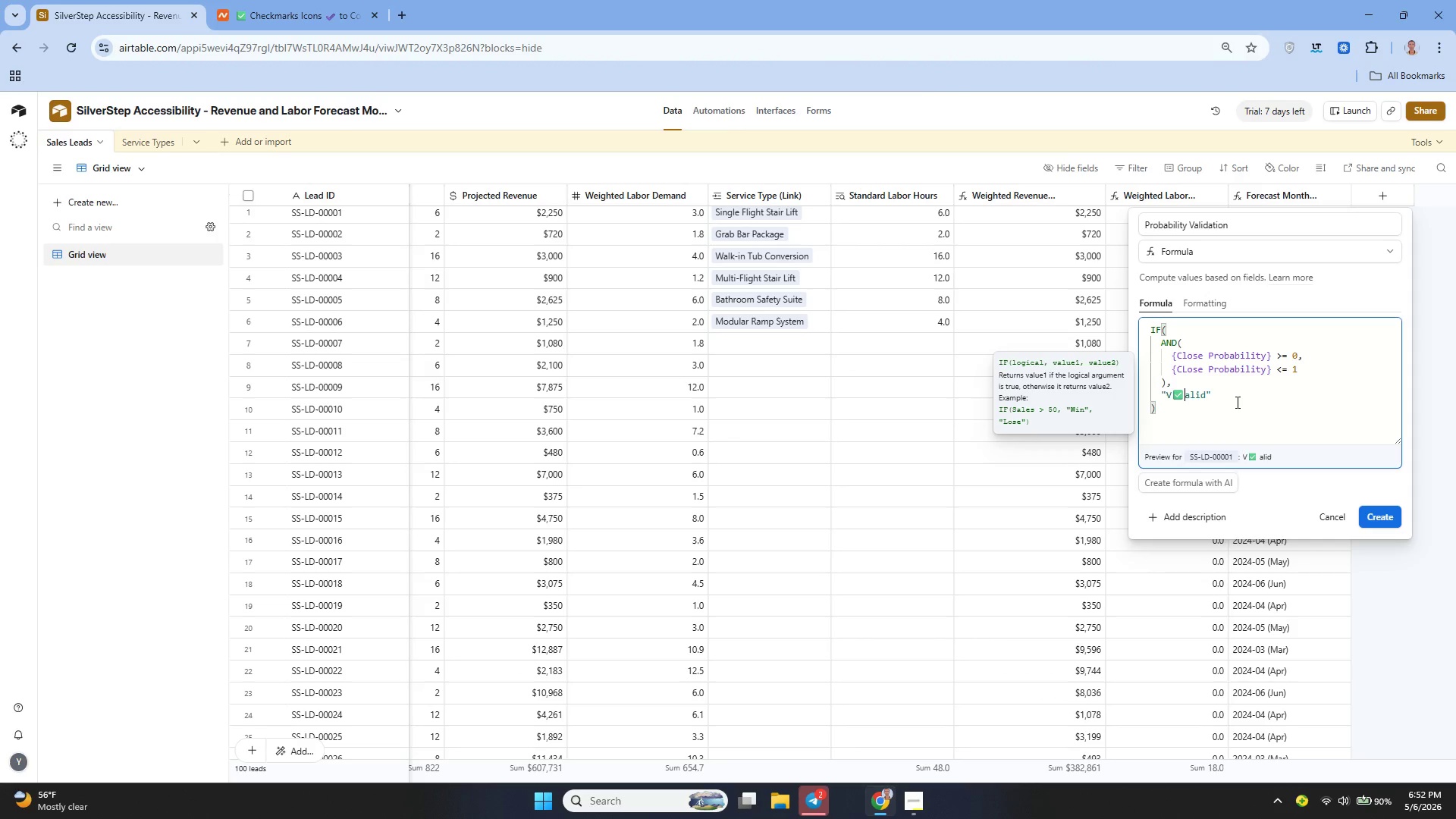 
key(Backspace)
 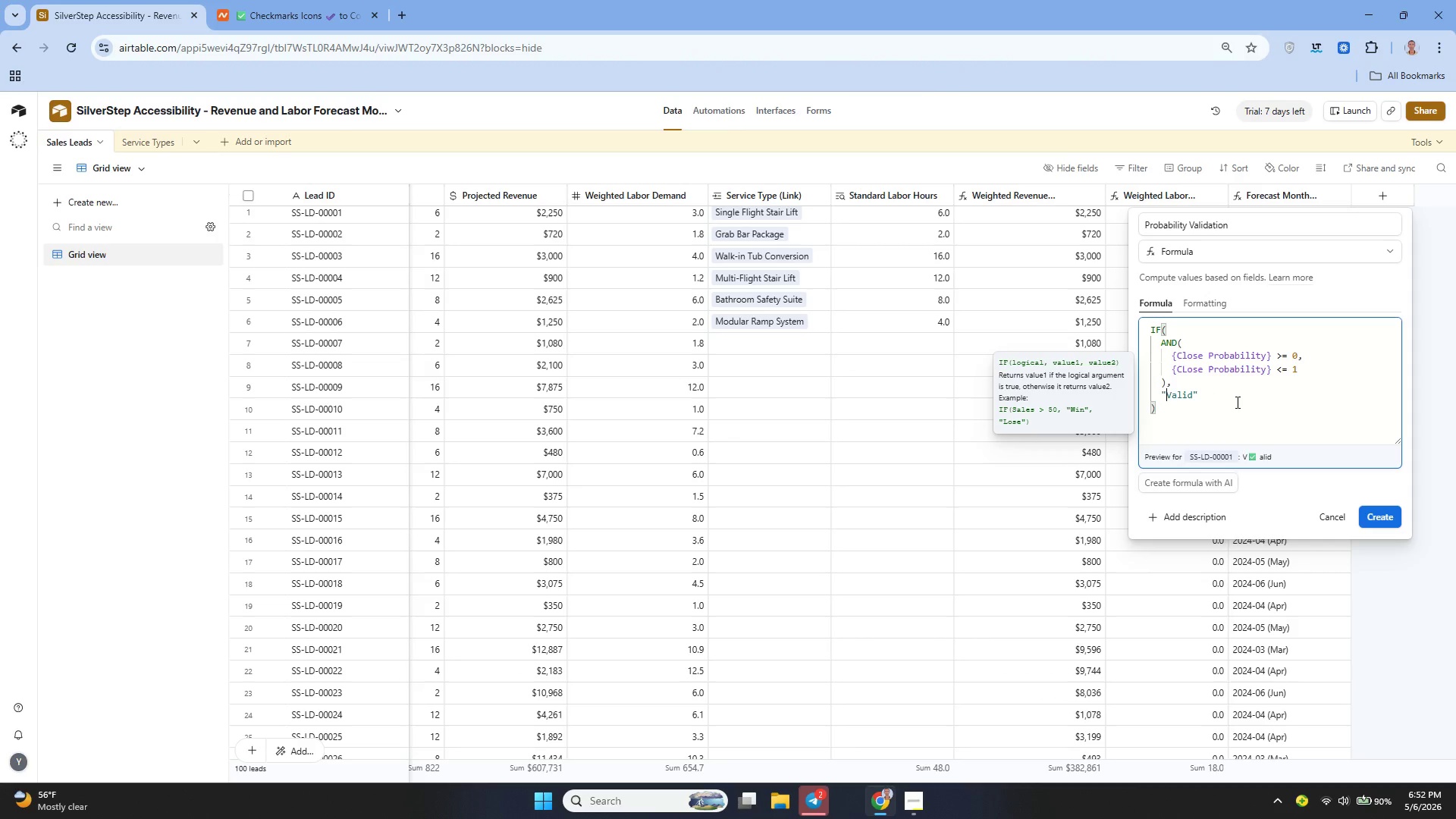 
key(ArrowLeft)
 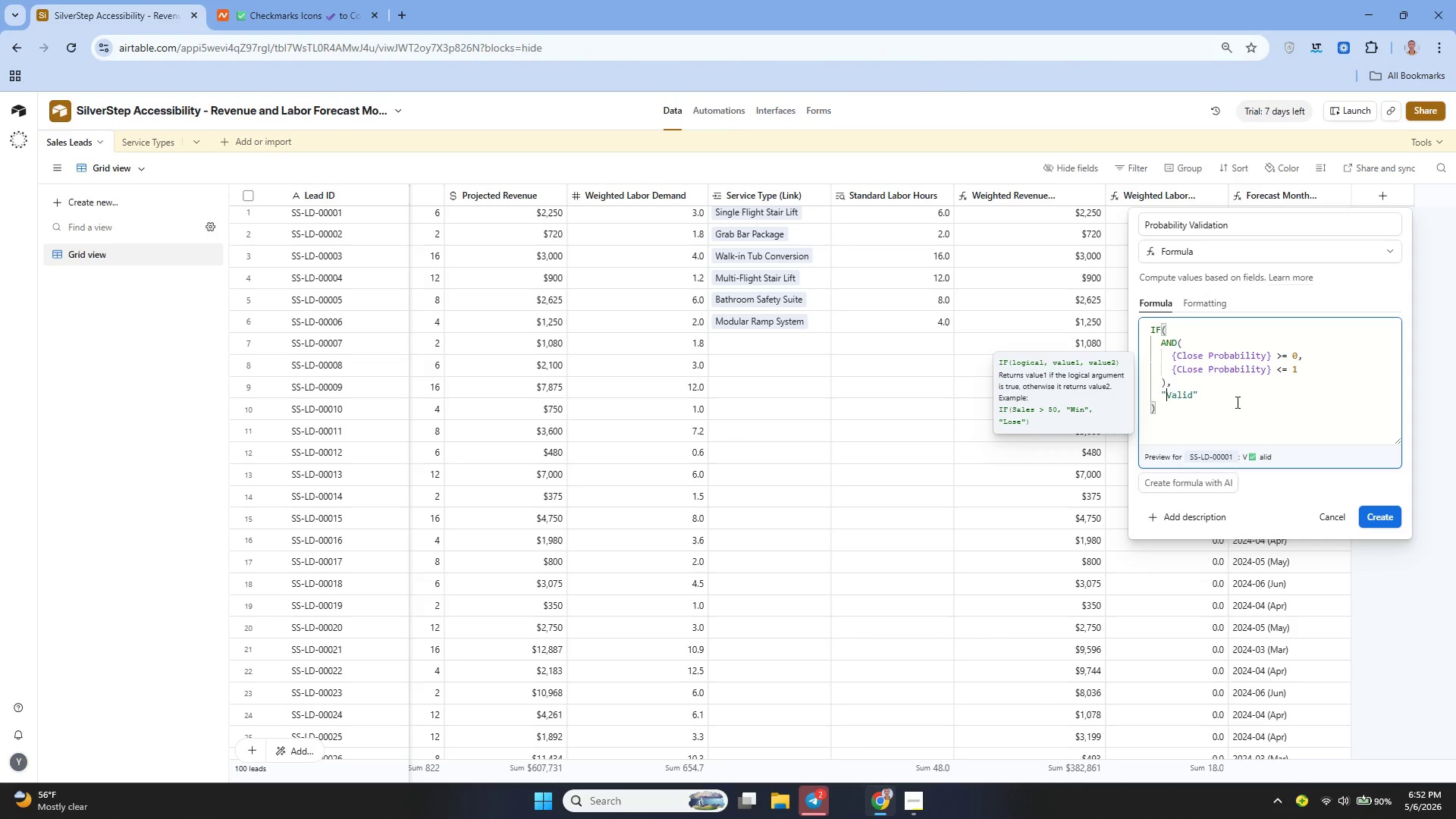 
key(Control+V)
 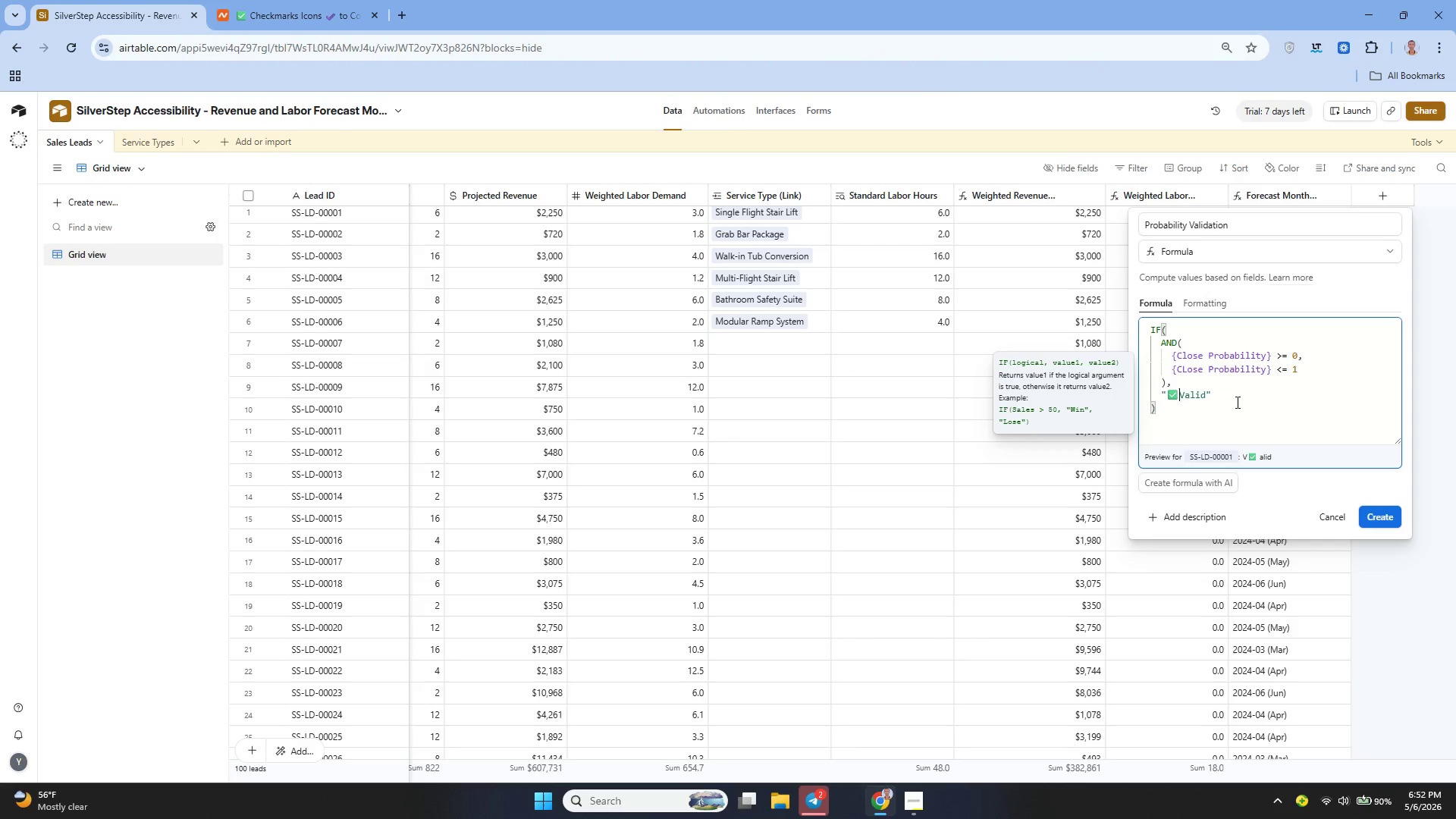 
key(Space)
 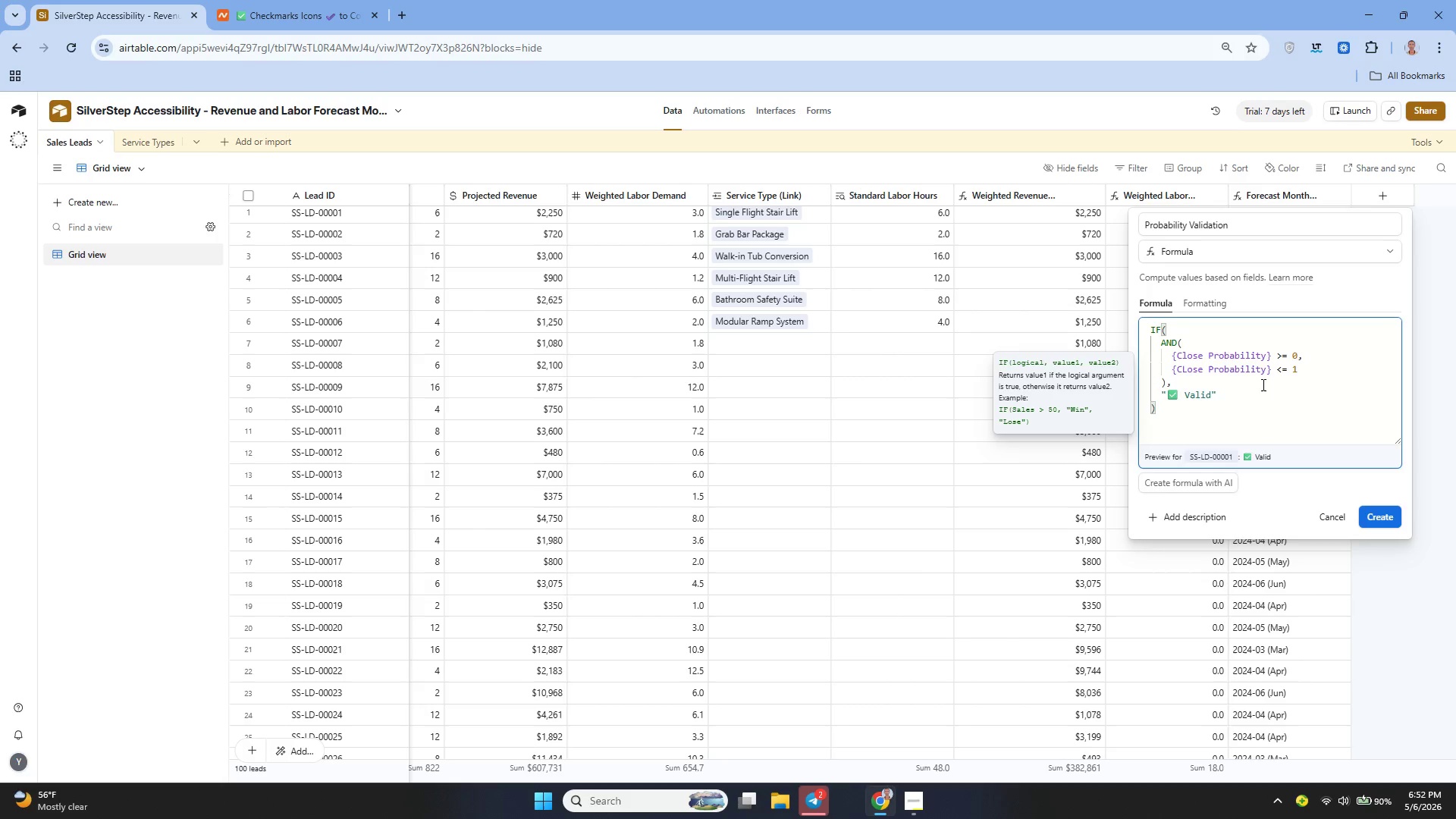 
left_click([1249, 394])
 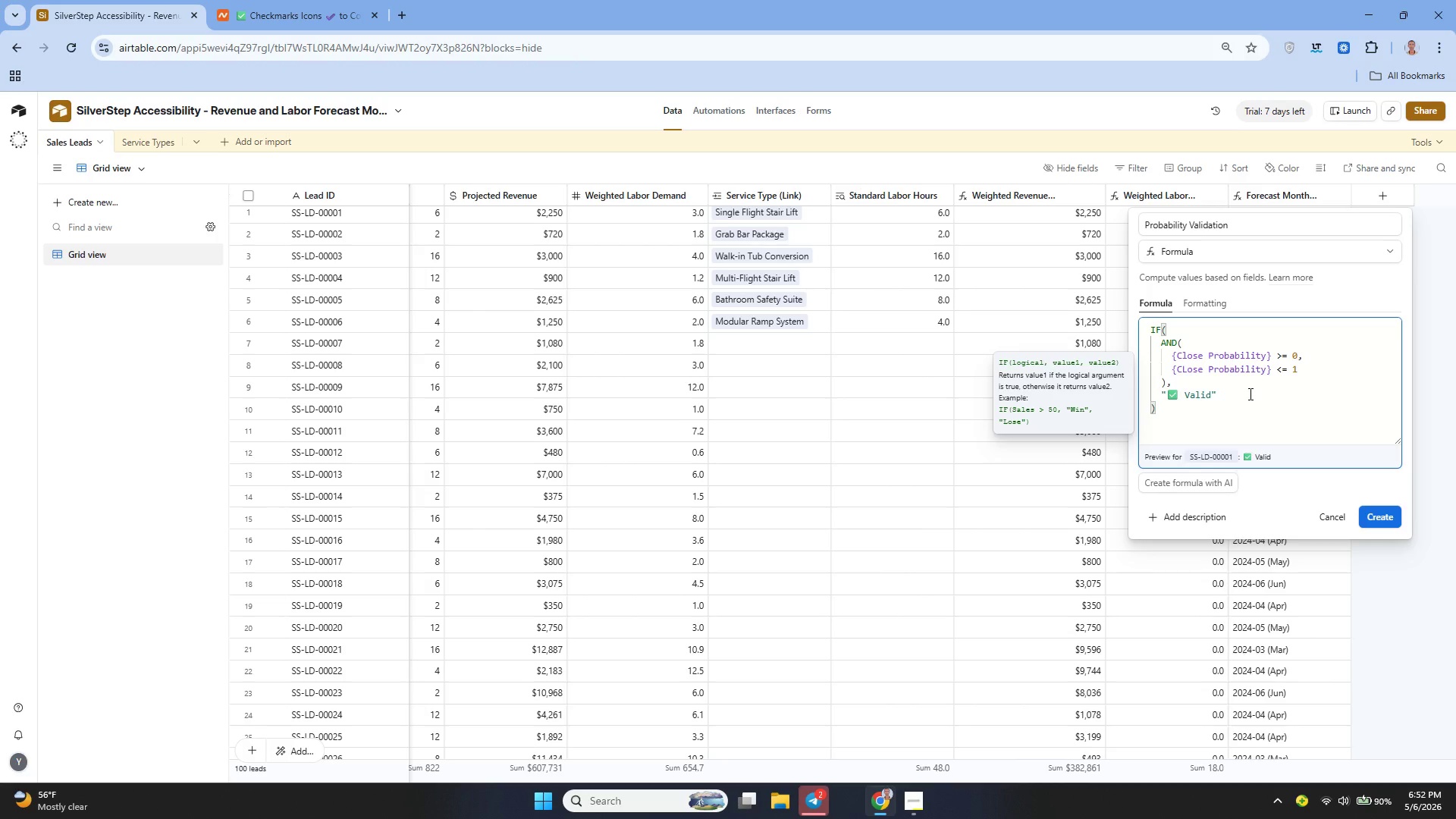 
key(Comma)
 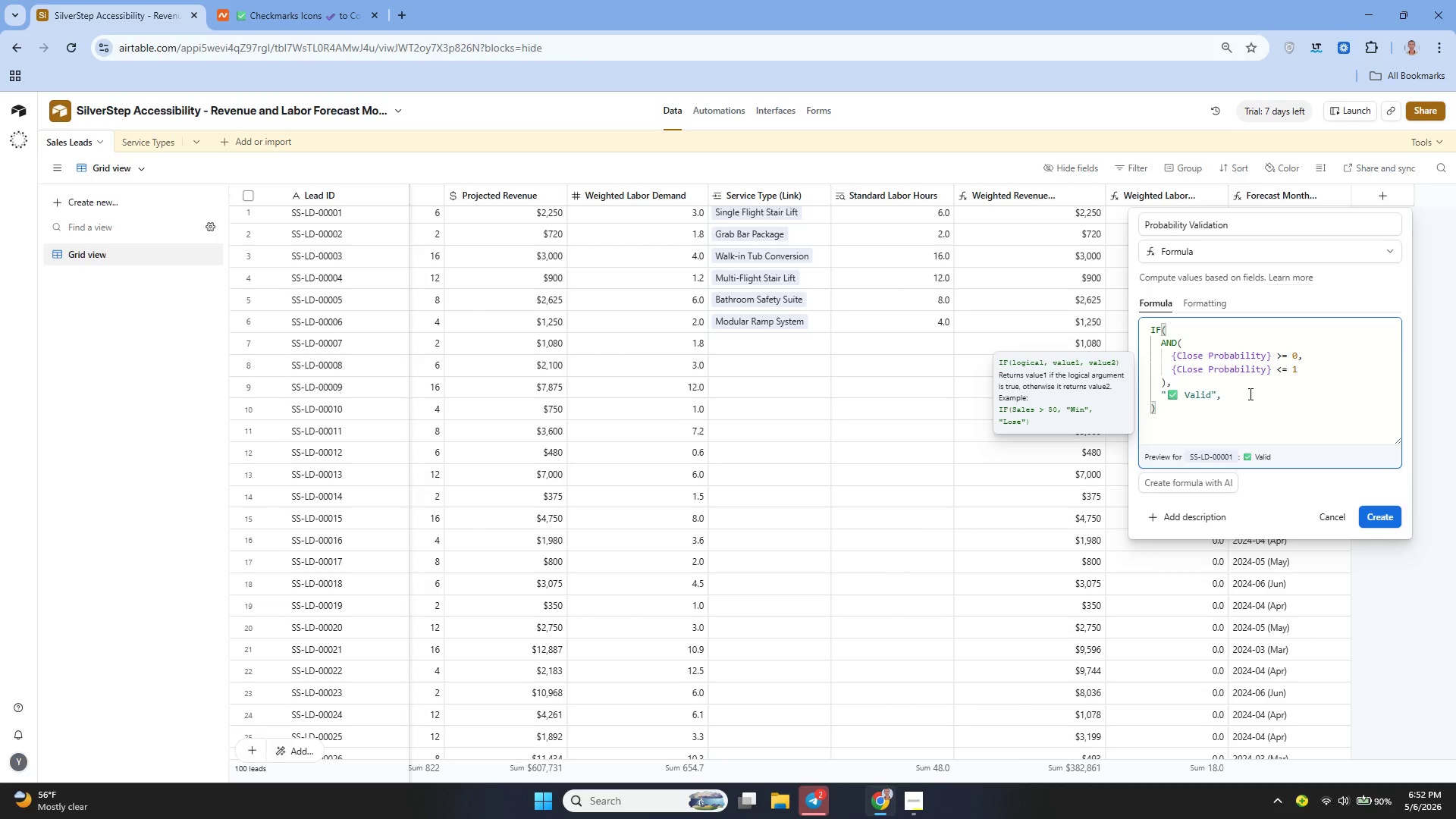 
key(Shift+Enter)
 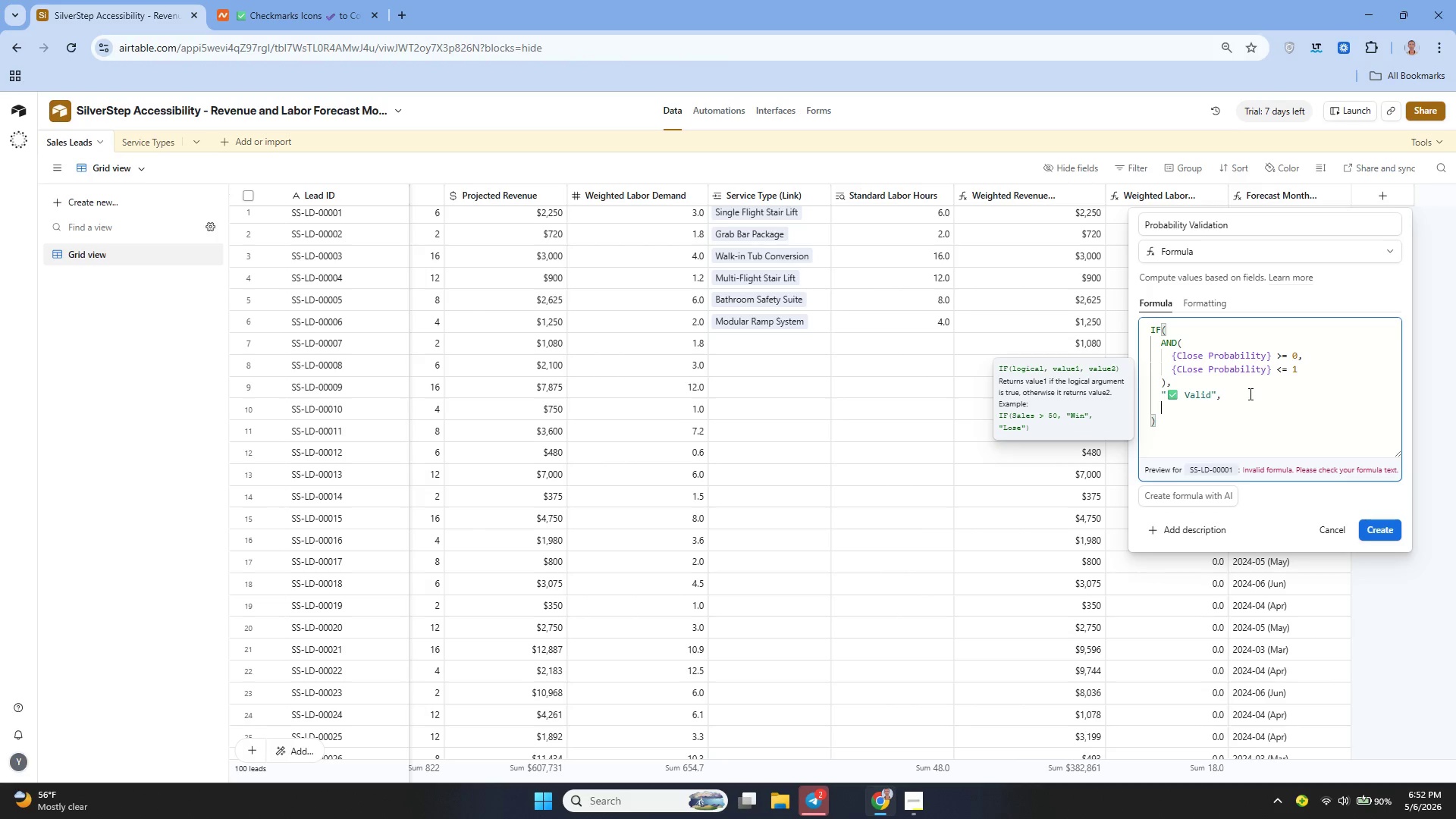 
key(Shift+Quote)
 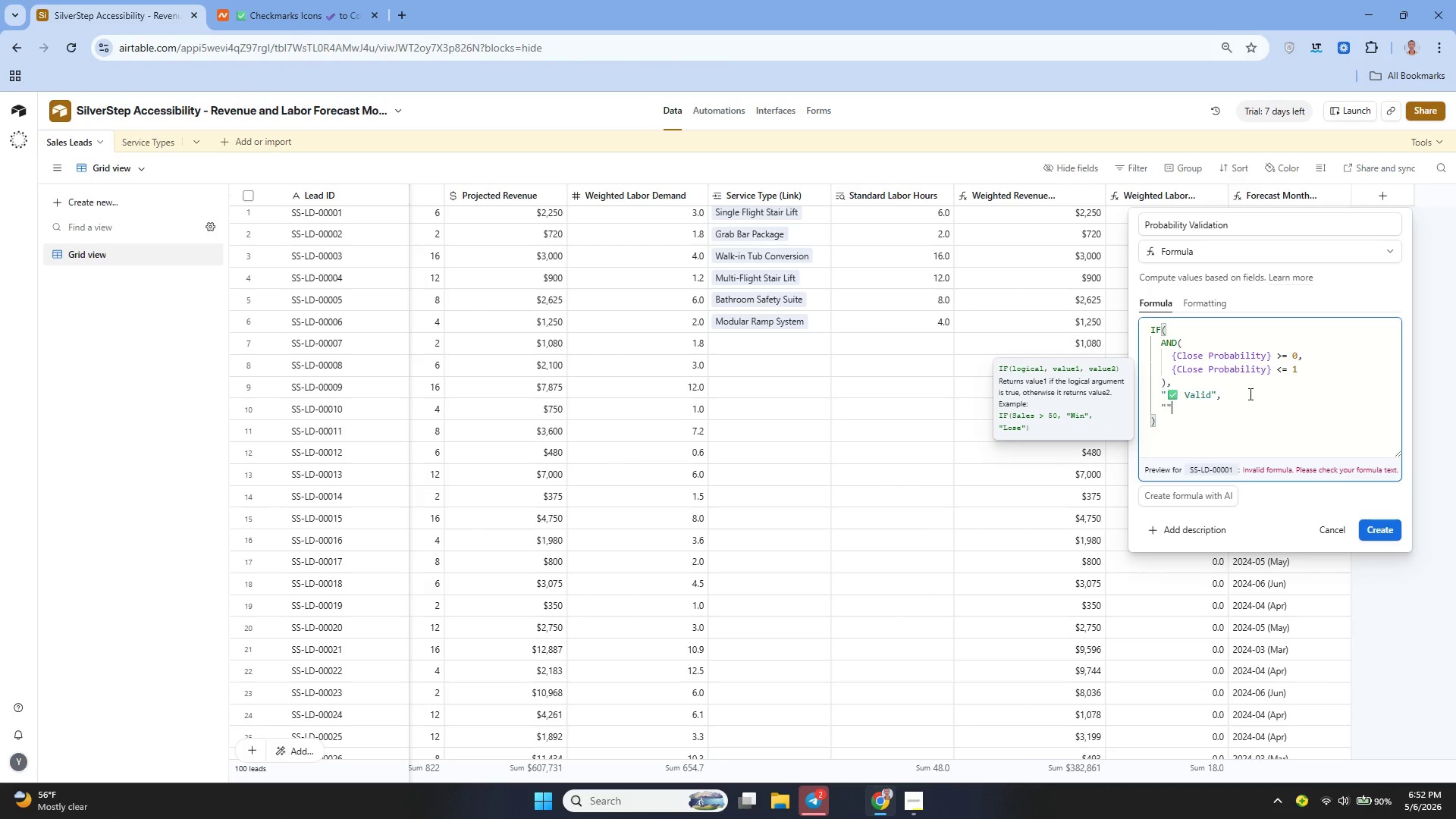 
key(Shift+Quote)
 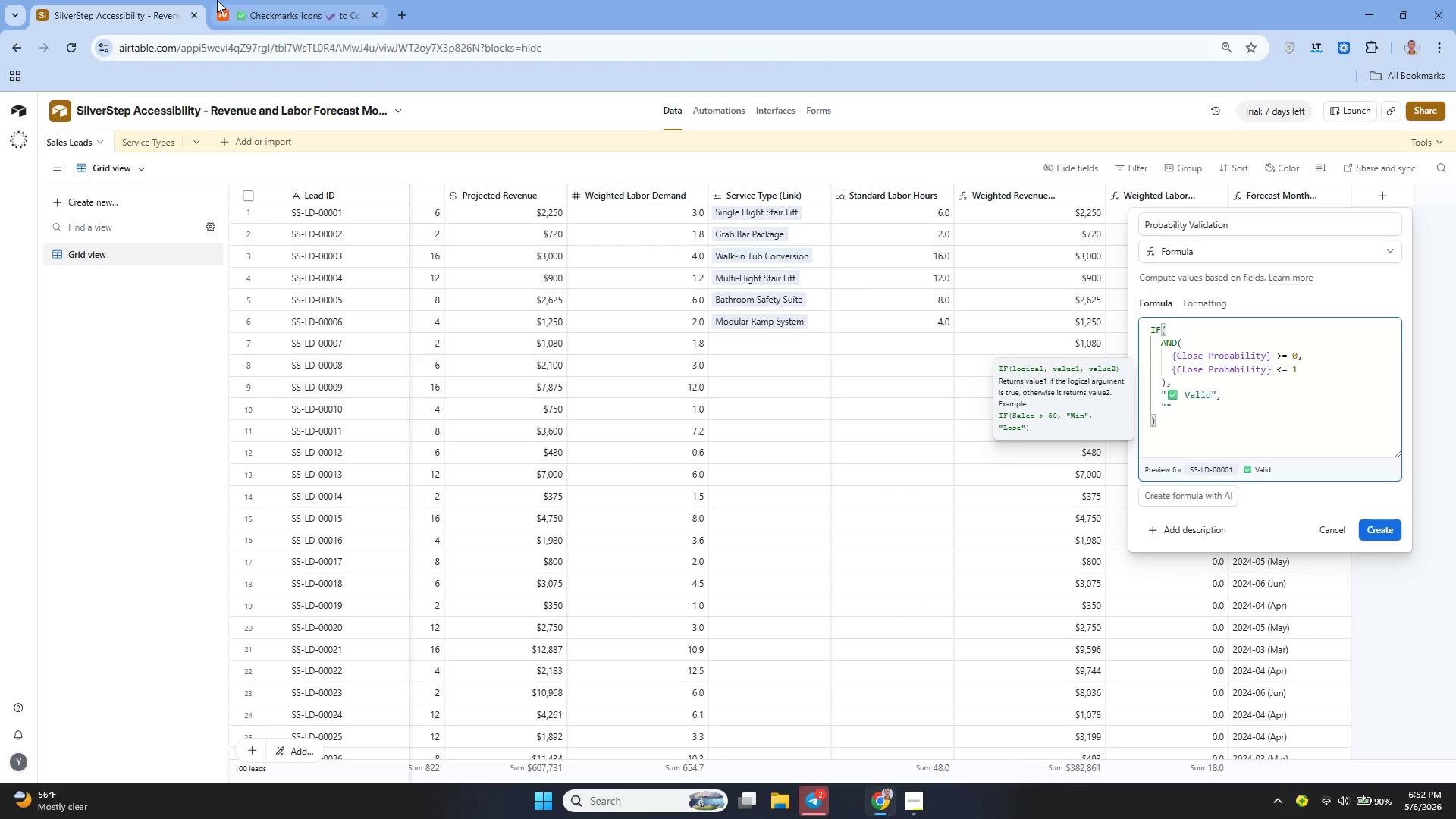 
left_click([241, 13])
 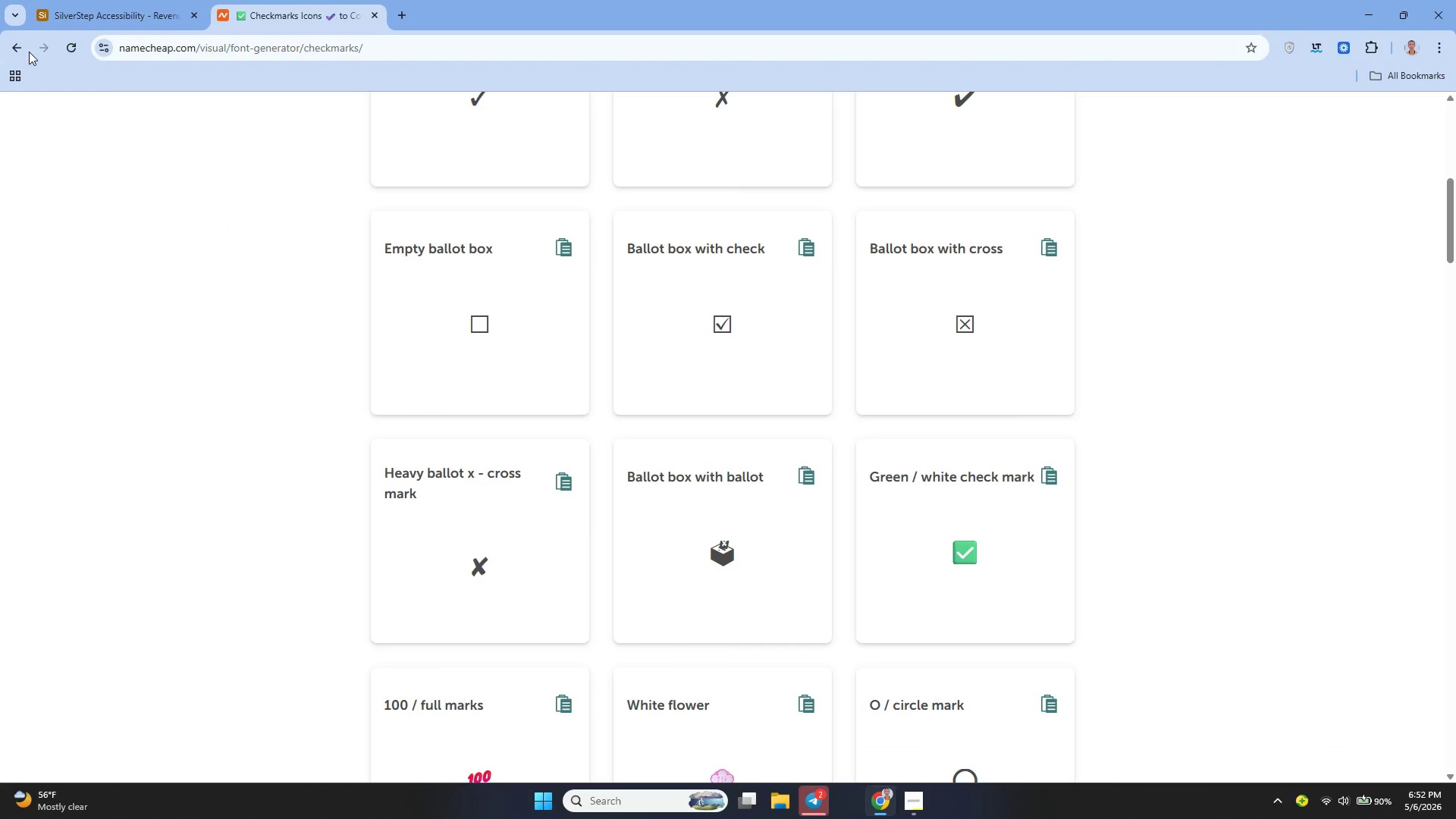 
left_click([11, 53])
 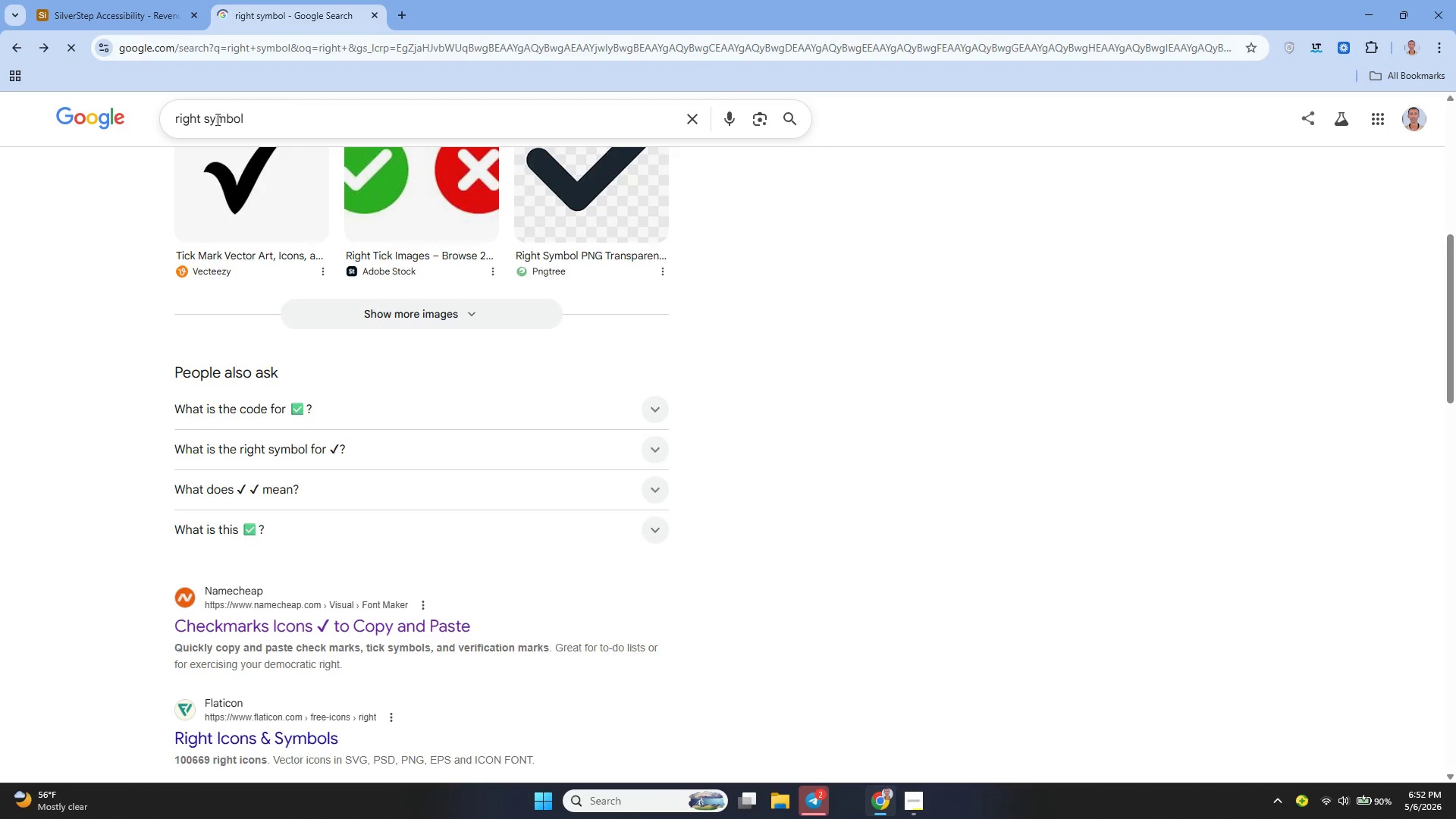 
left_click_drag(start_coordinate=[200, 115], to_coordinate=[176, 115])
 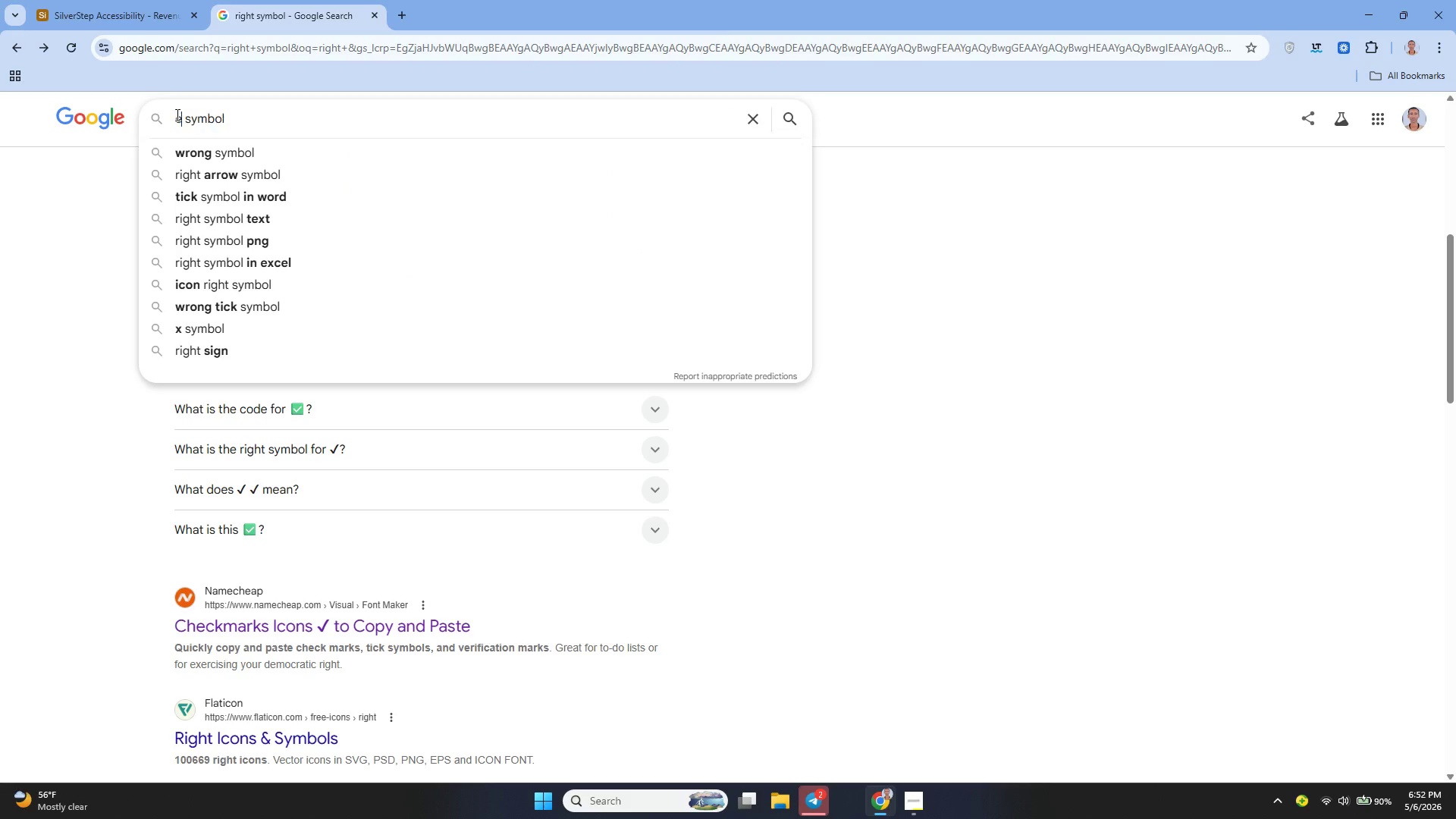 
type(erro)
 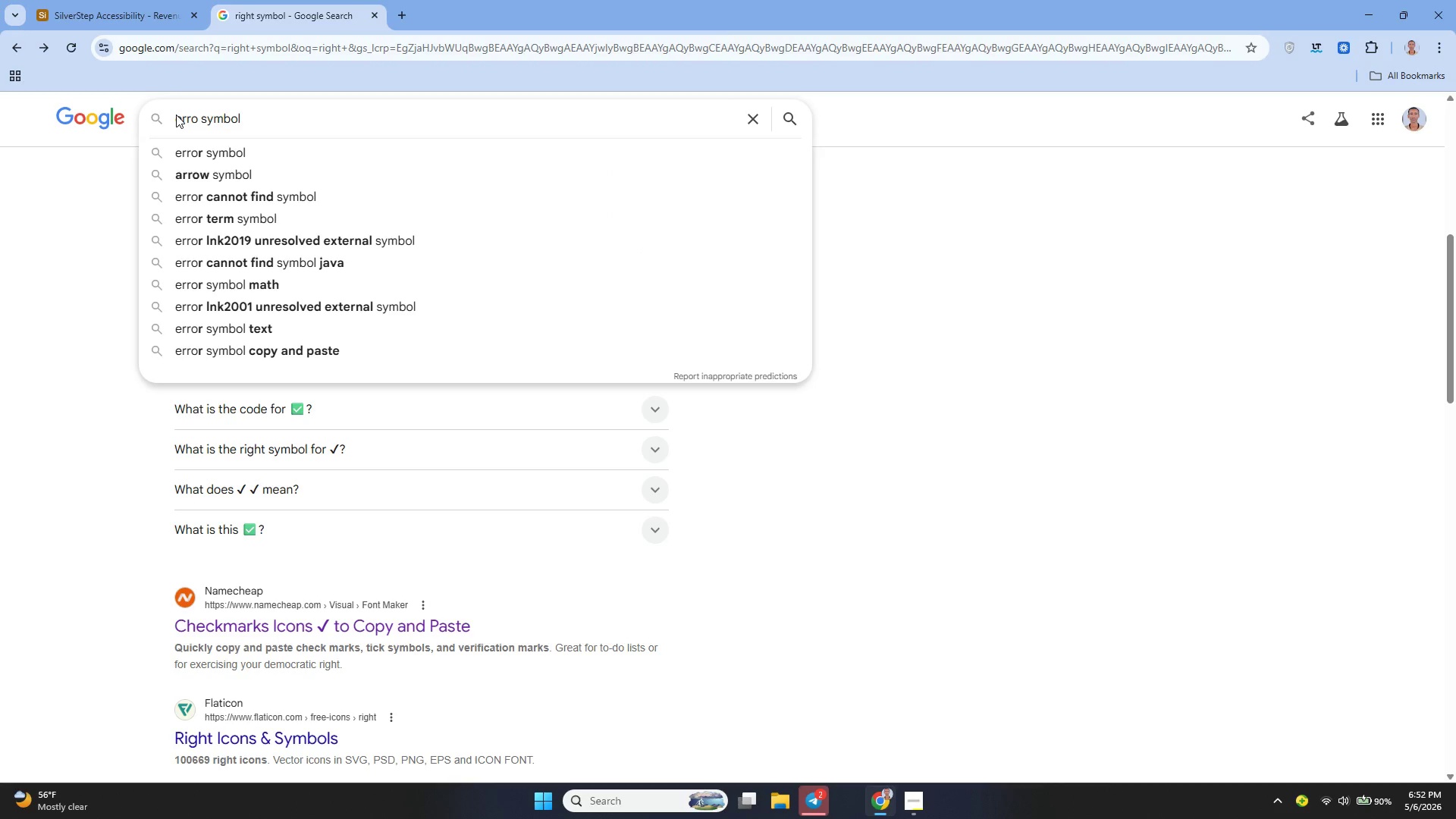 
key(ArrowDown)
 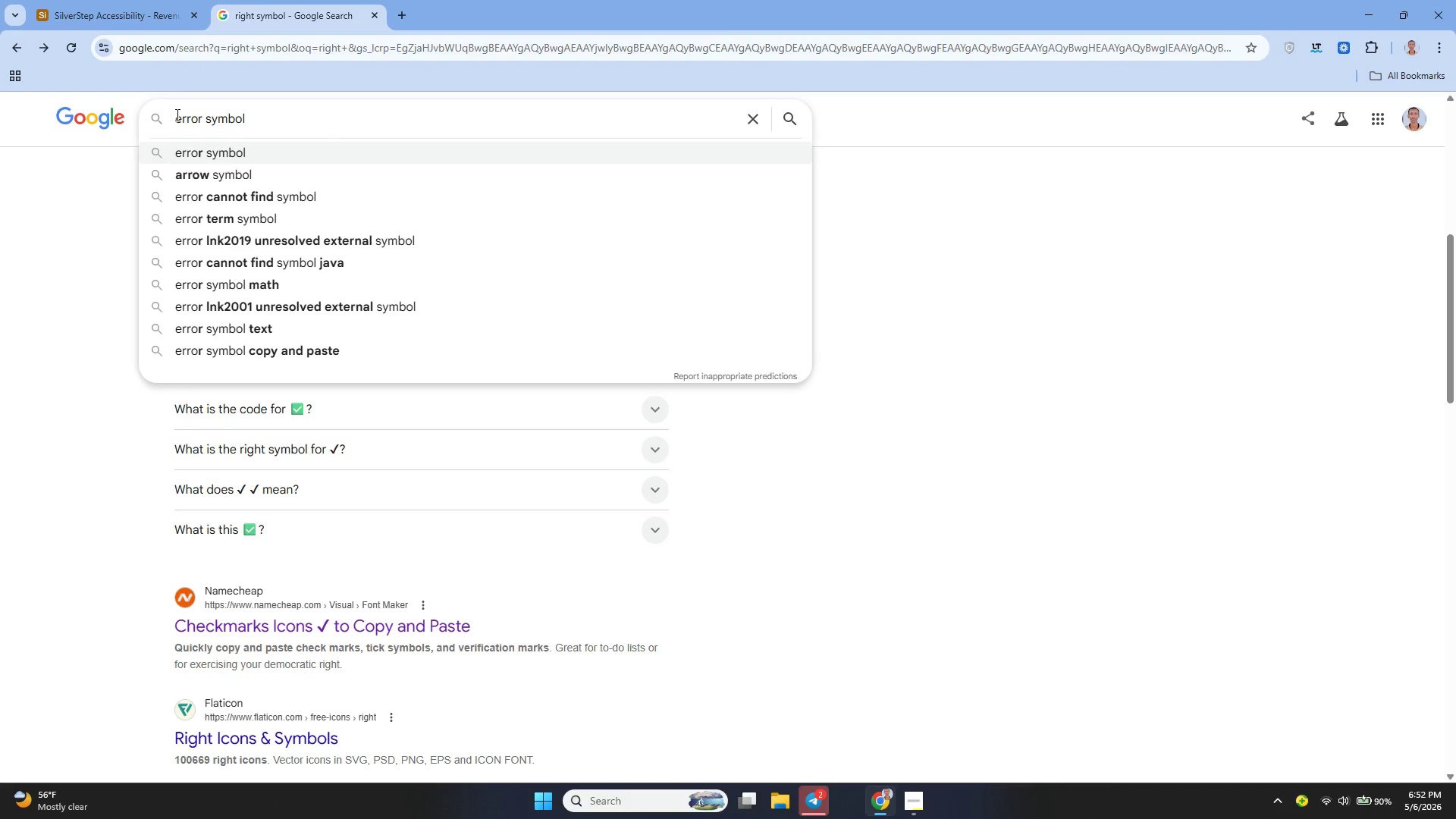 
key(Enter)
 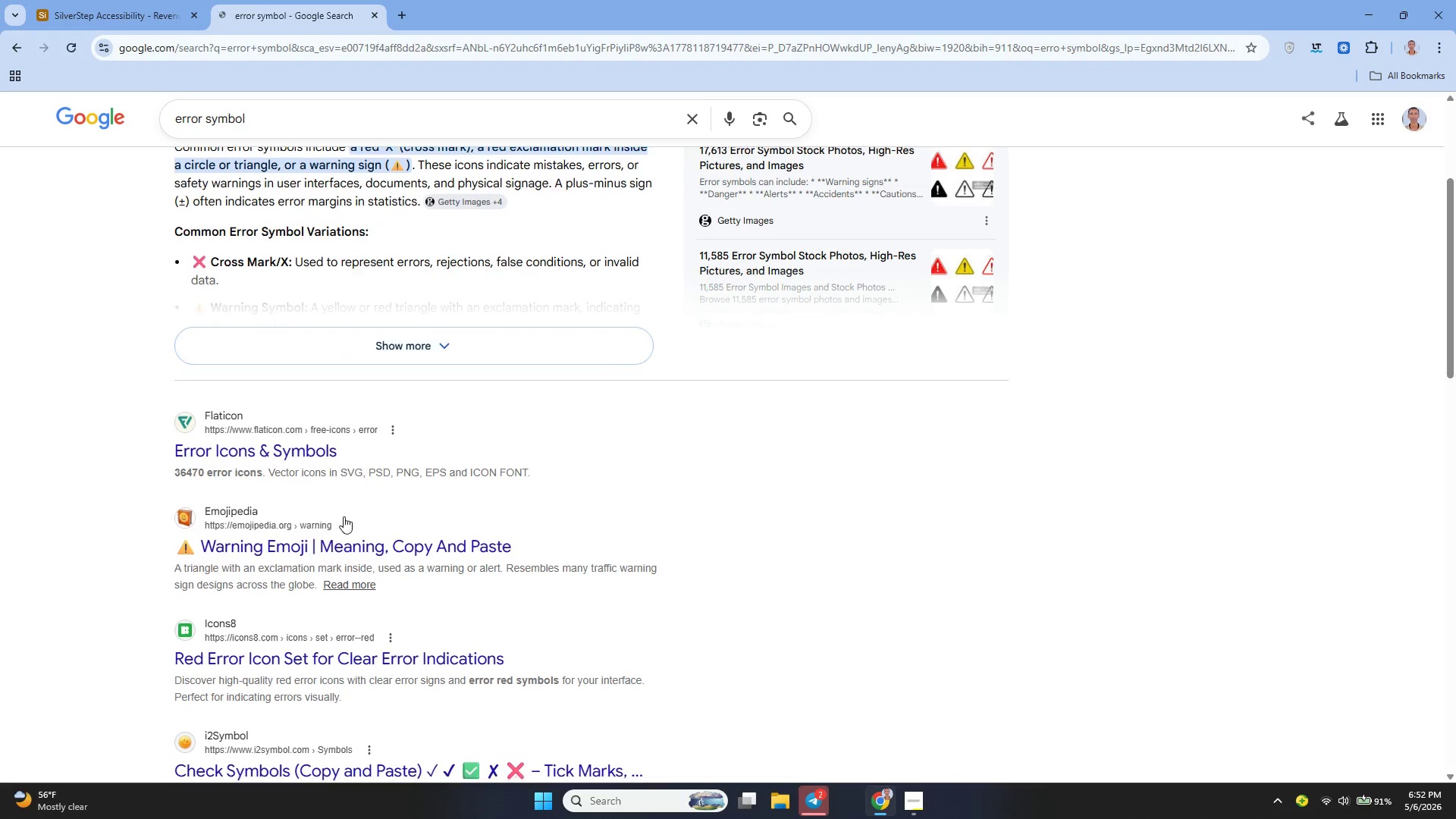 
left_click([331, 544])
 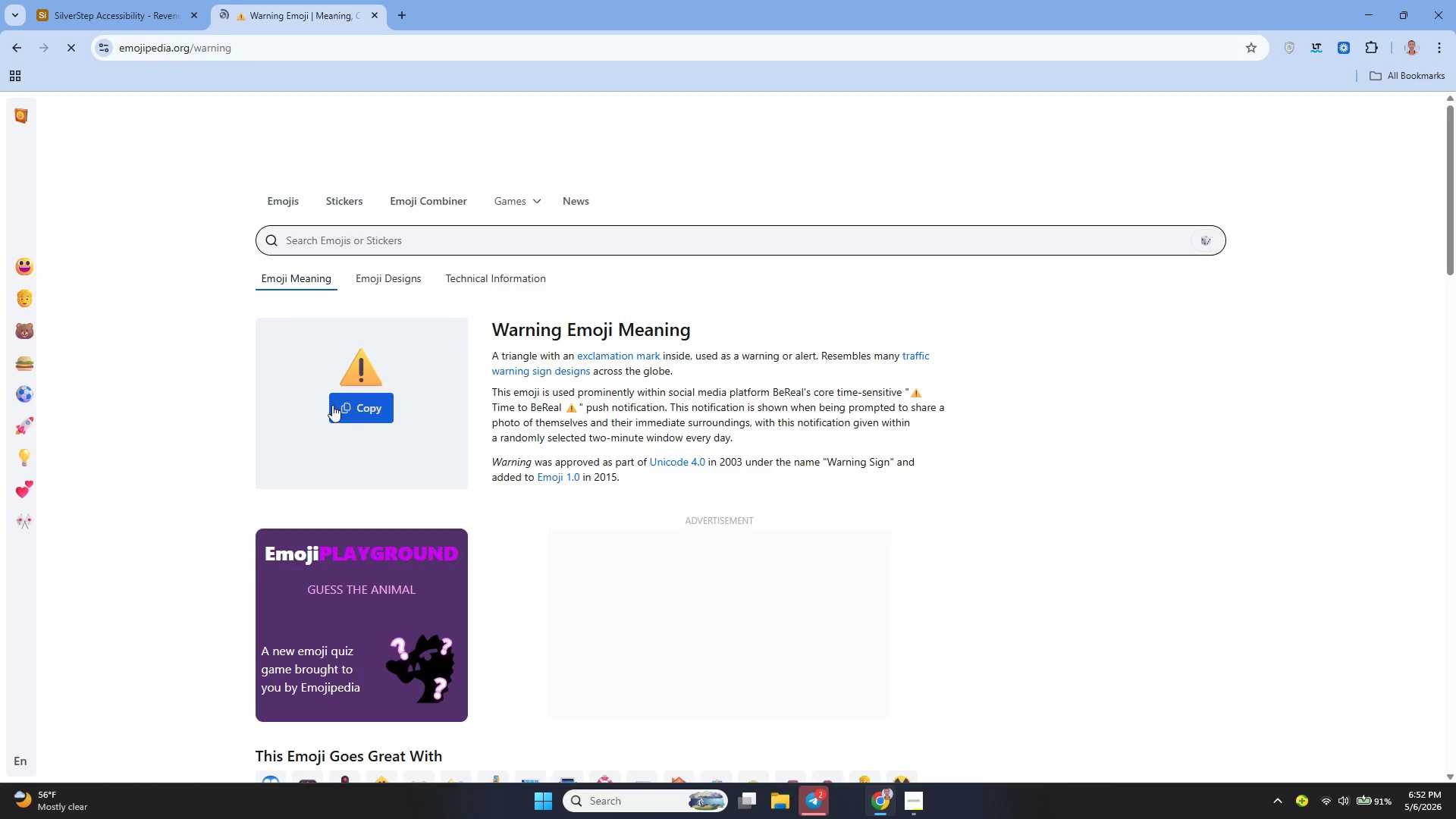 
wait(5.99)
 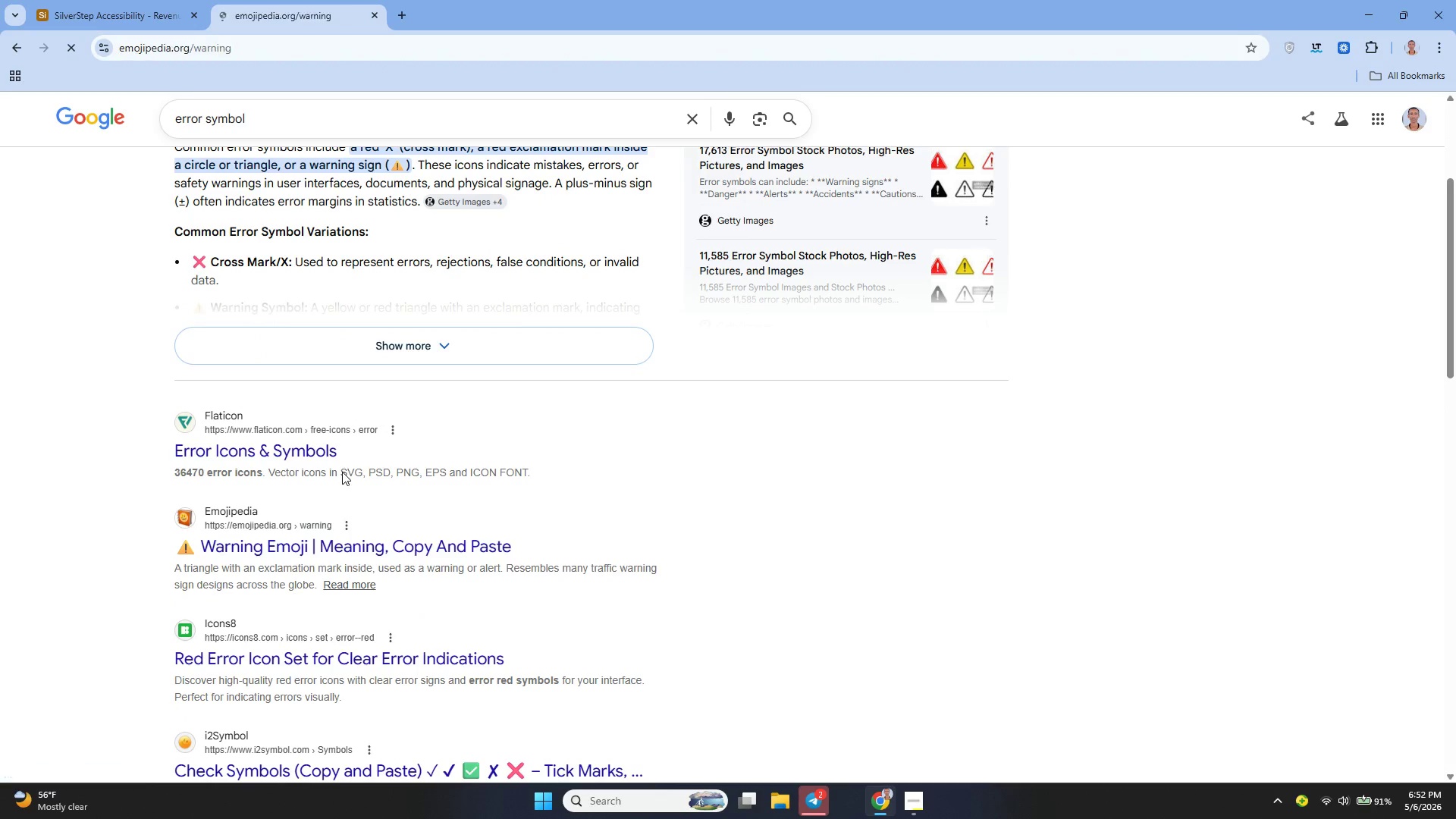 
left_click([353, 417])
 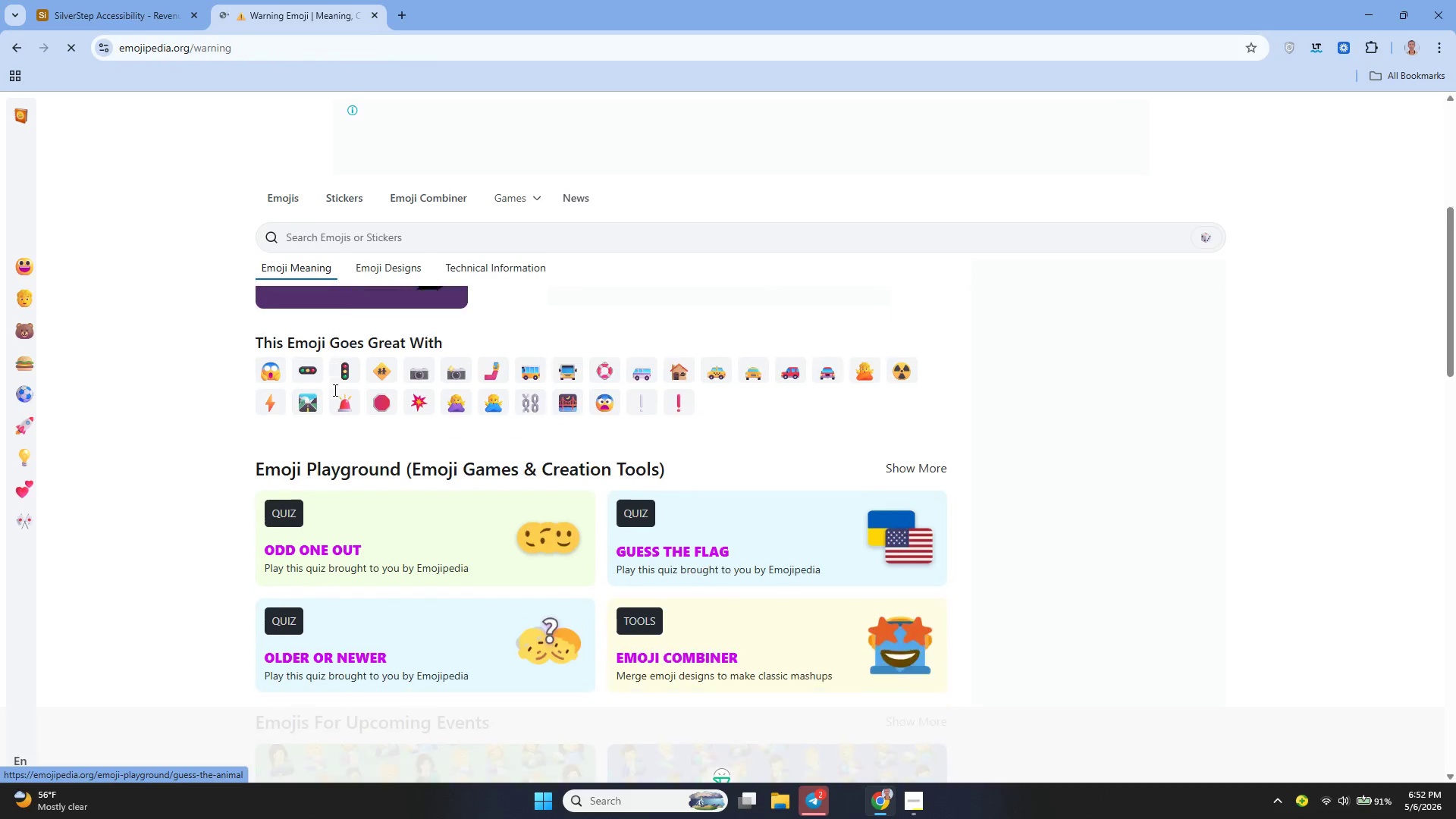 
left_click([8, 52])
 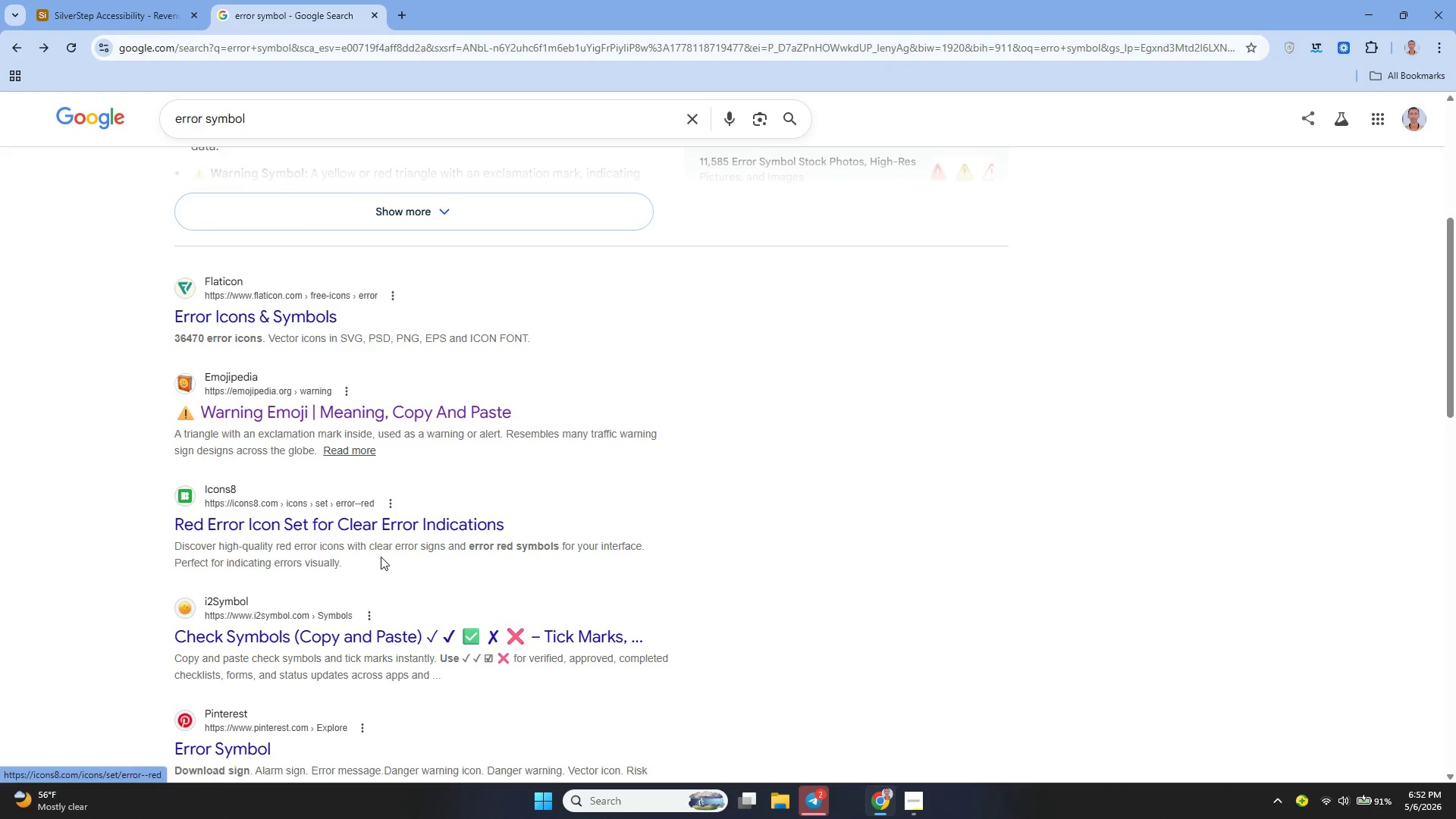 
left_click([388, 639])
 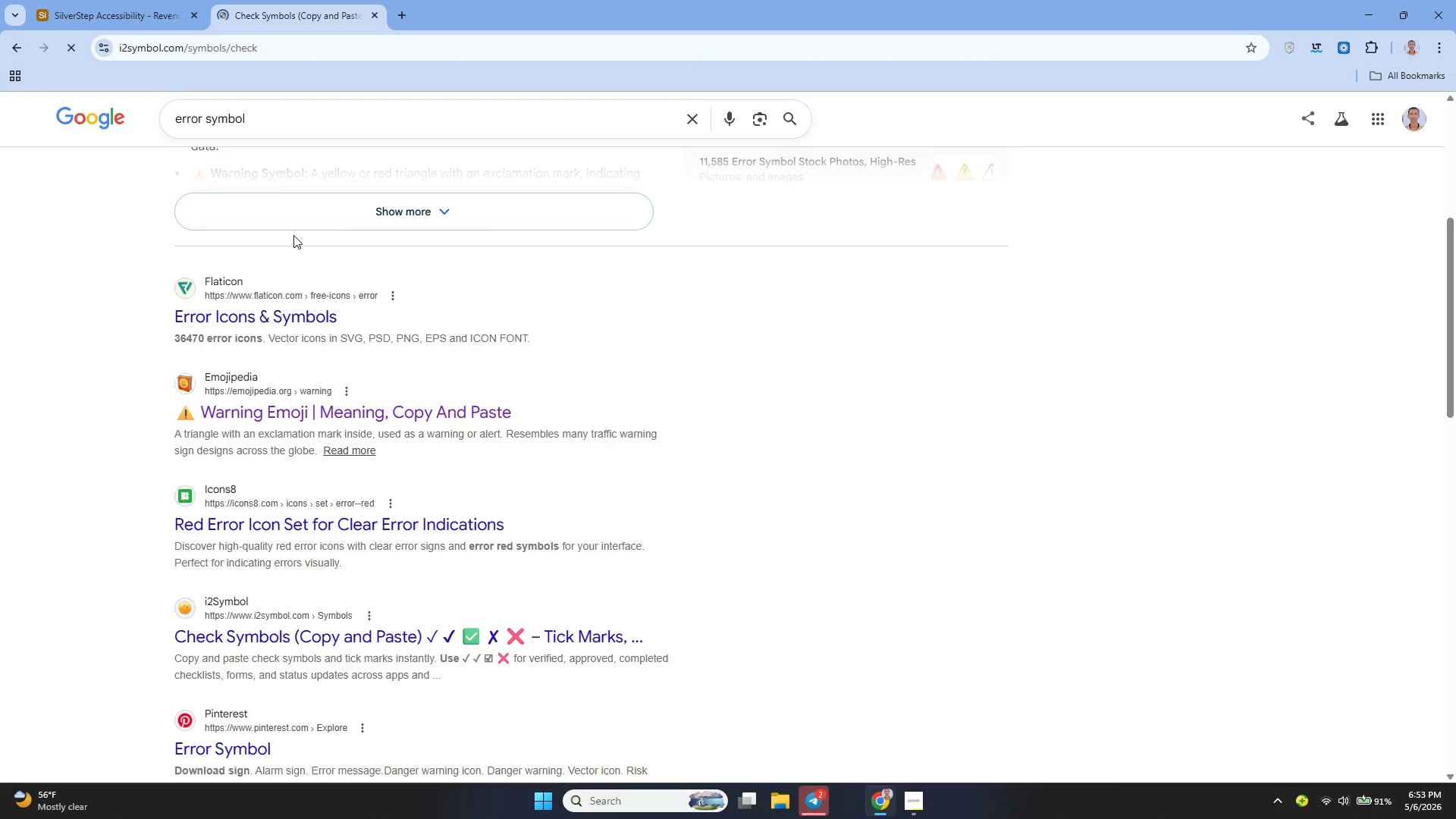 
mouse_move([447, 427])
 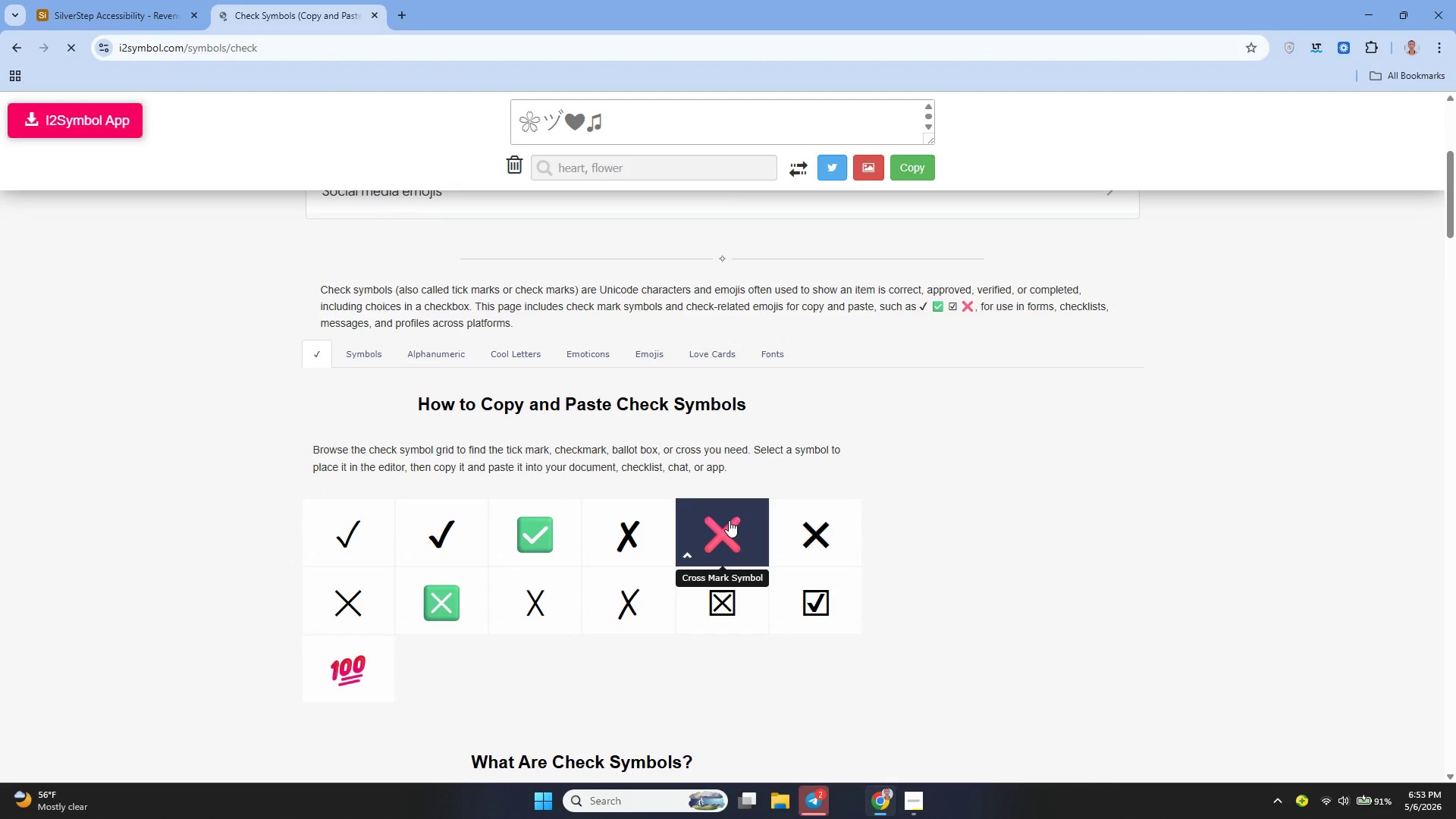 
left_click([729, 520])
 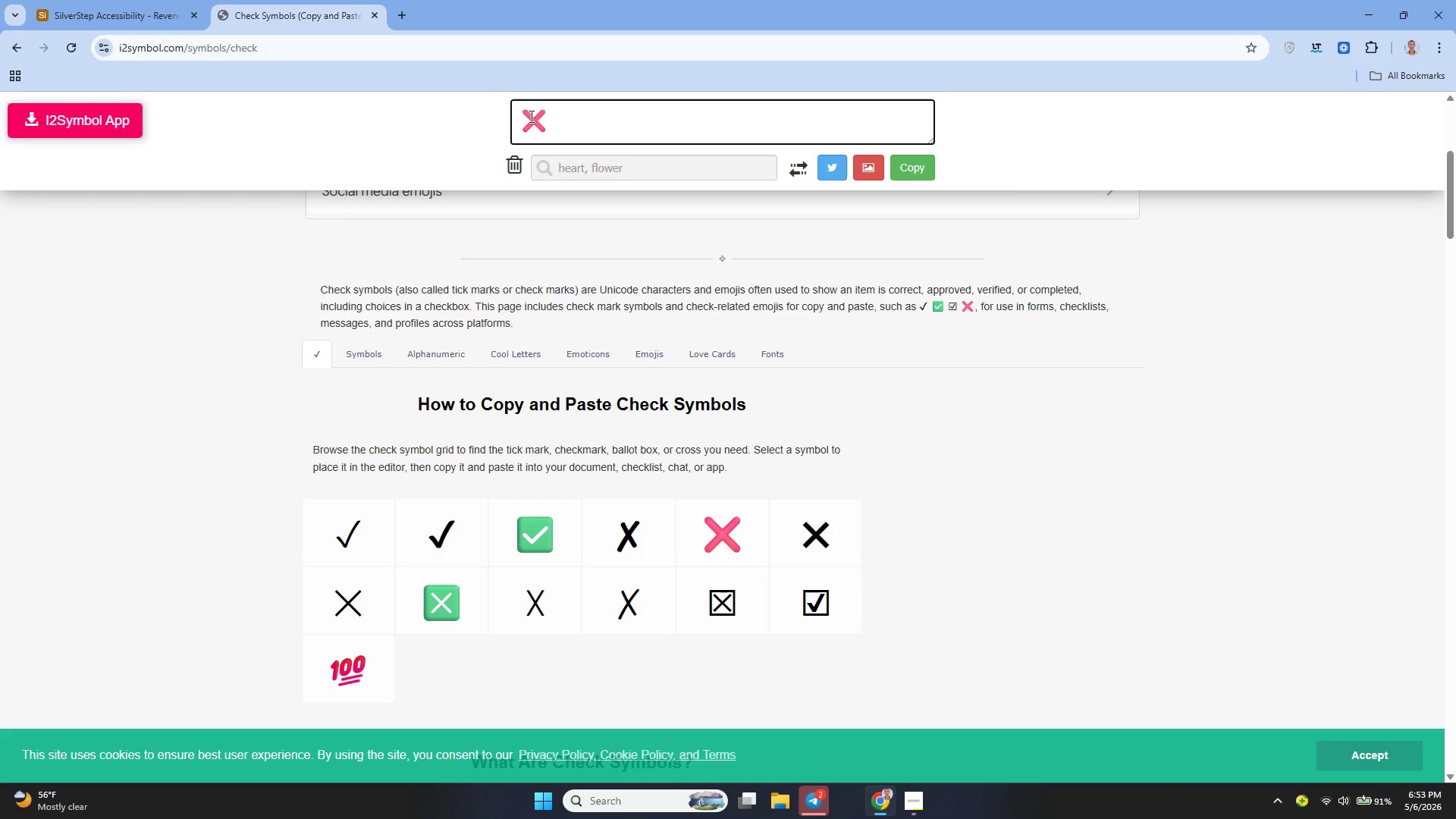 
double_click([530, 122])
 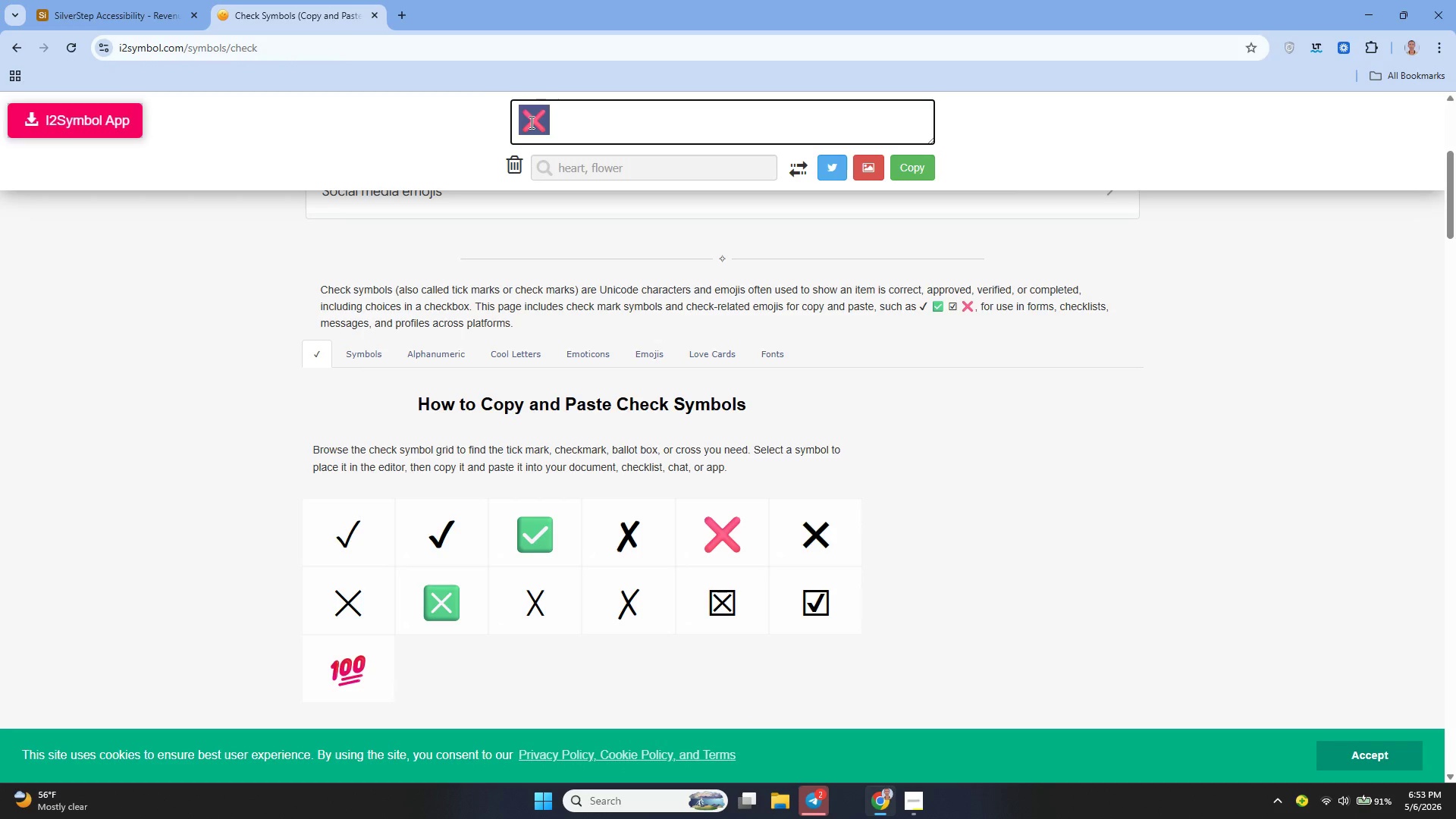 
key(Control+C)
 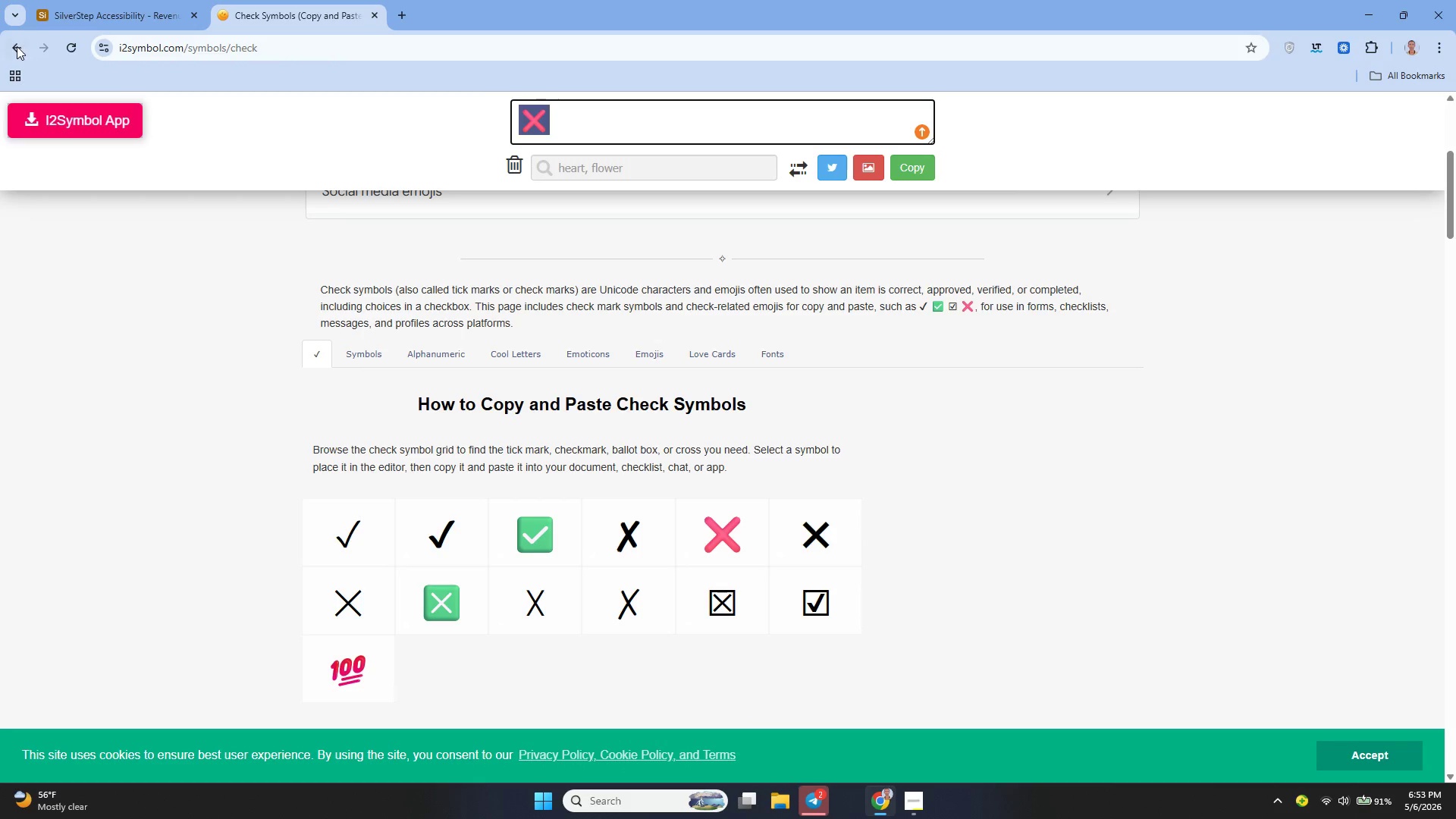 
left_click([10, 45])
 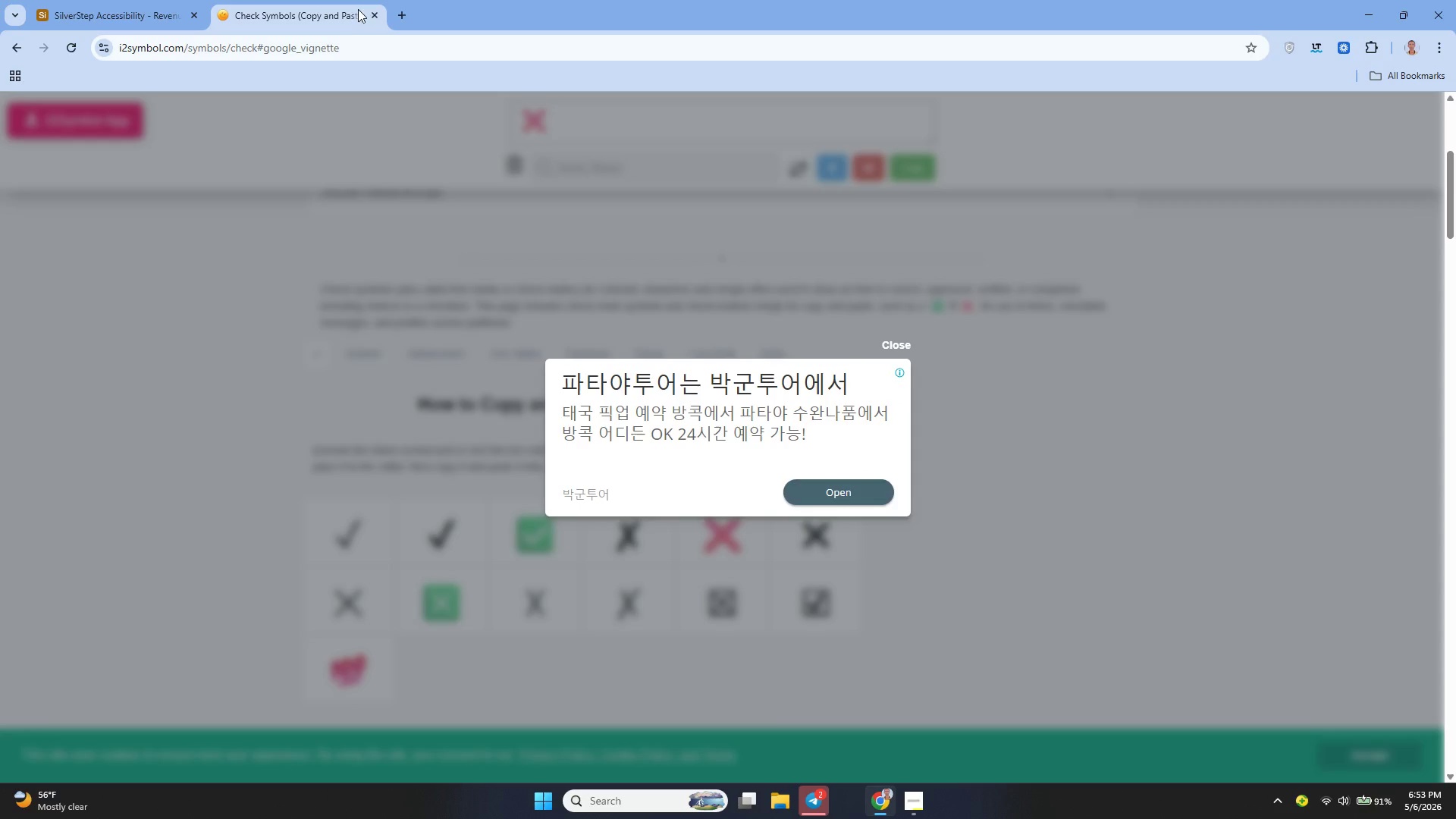 
left_click([374, 15])
 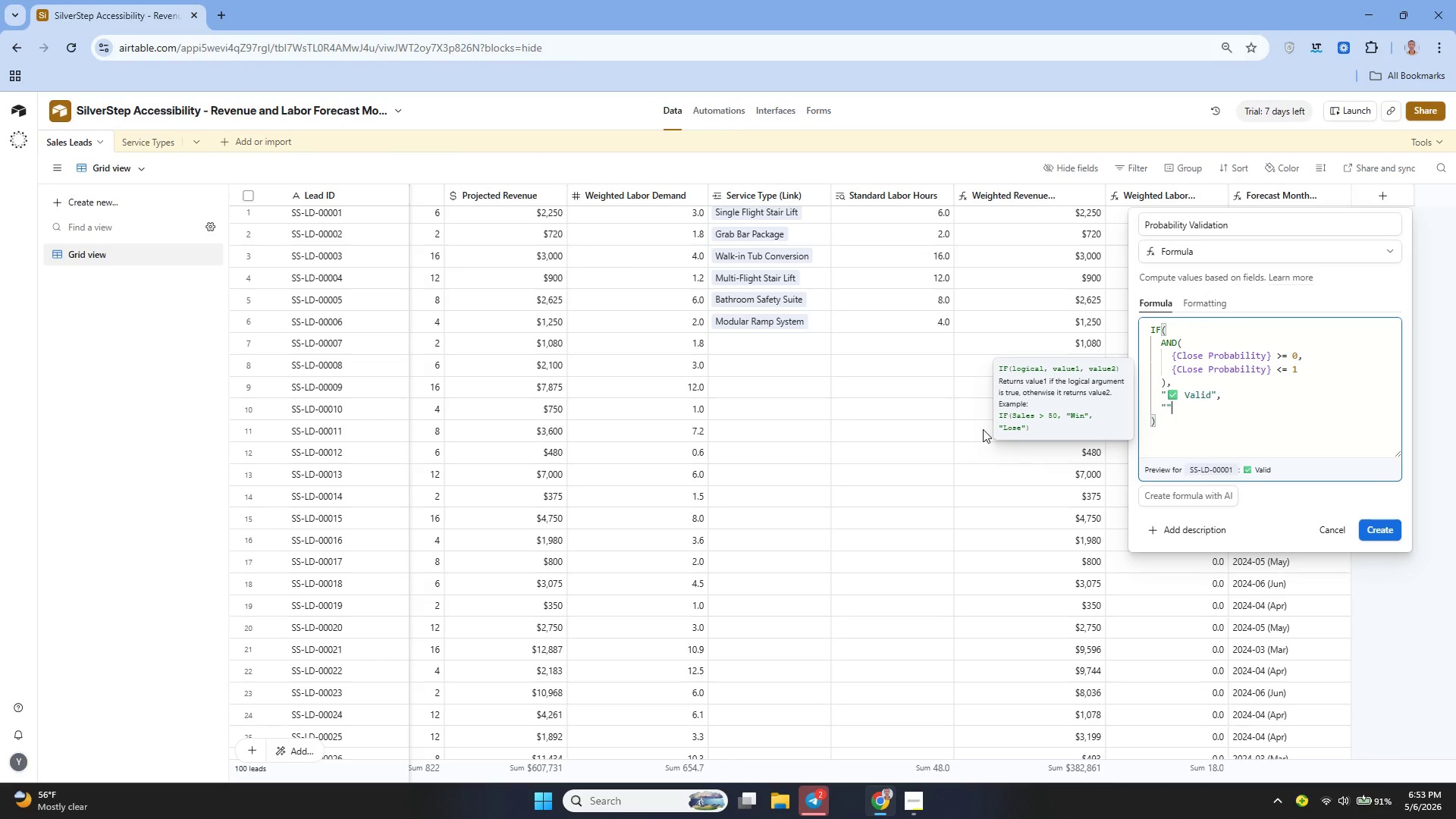 
key(ArrowLeft)
 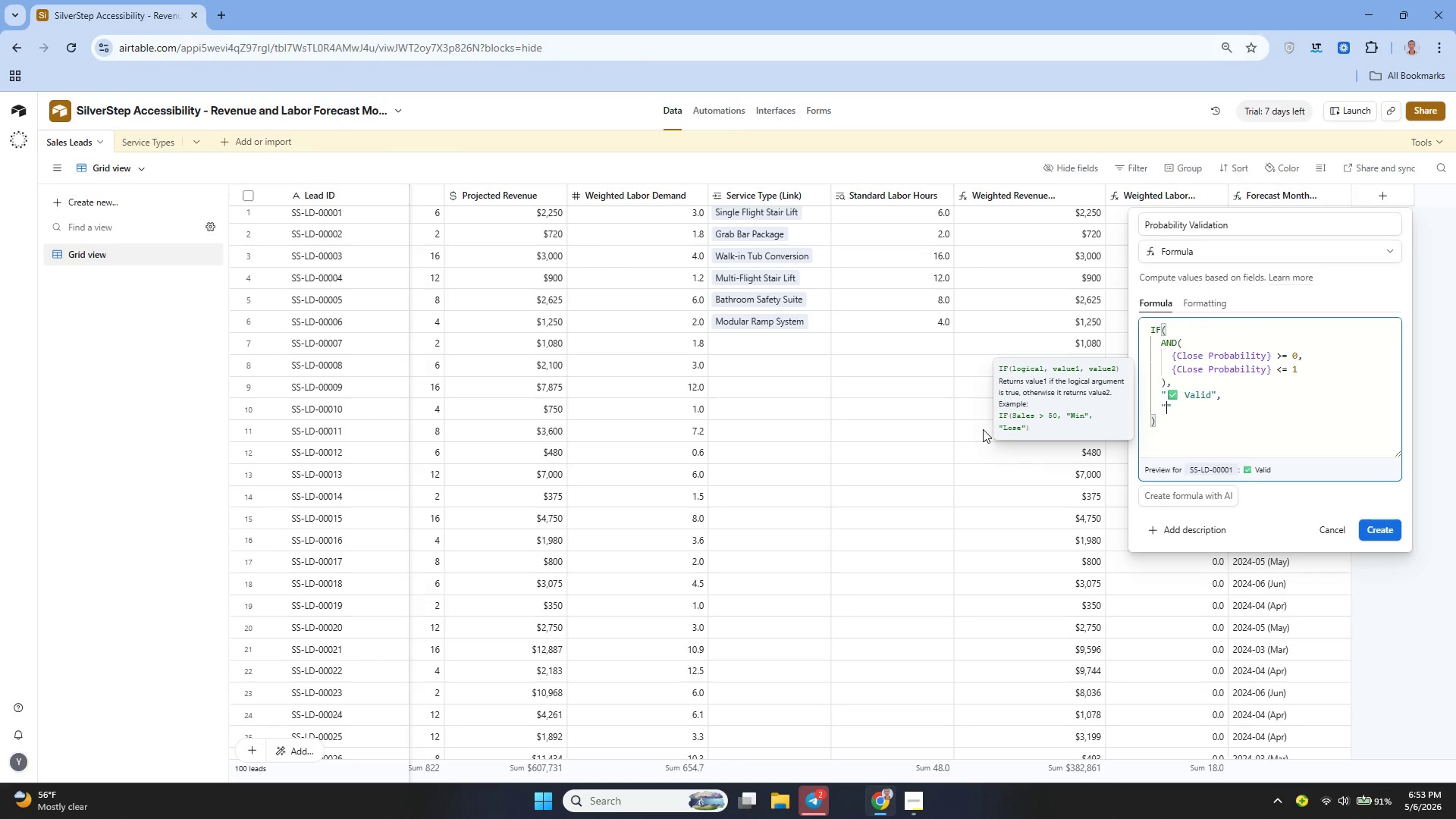 
key(Control+V)
 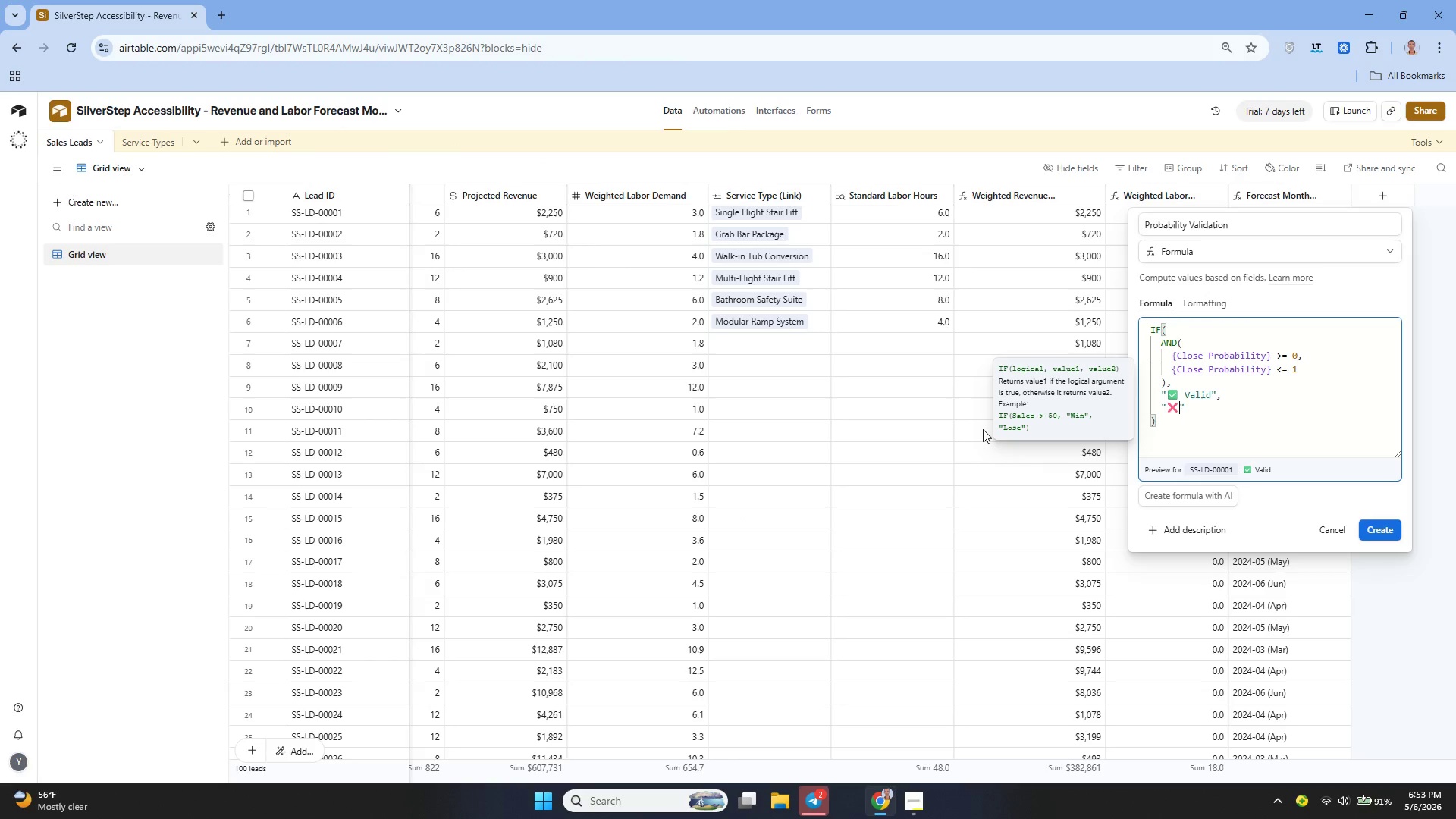 
type( ERROR: Probability must be between 0% and 100%)
 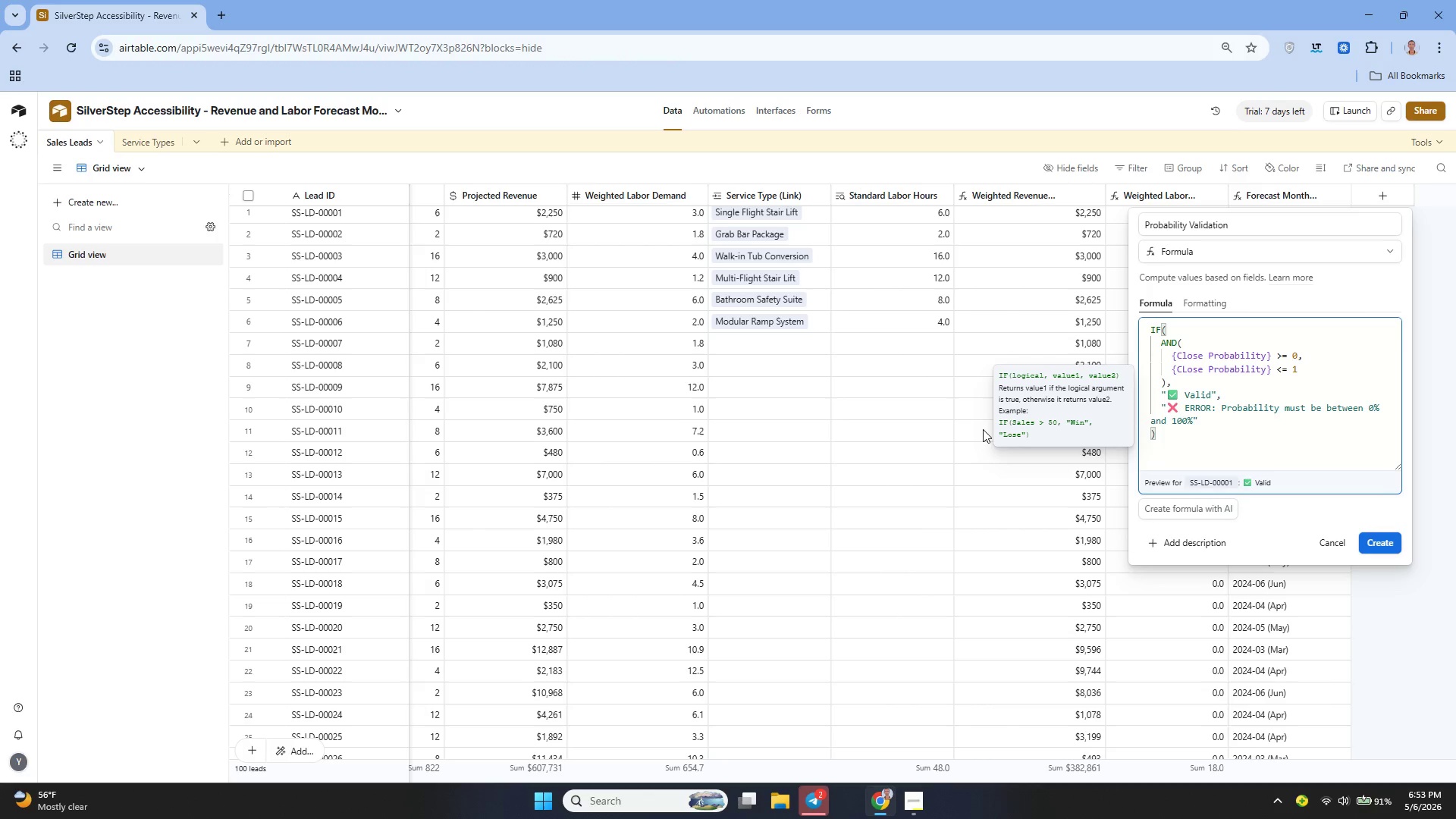 
wait(5.11)
 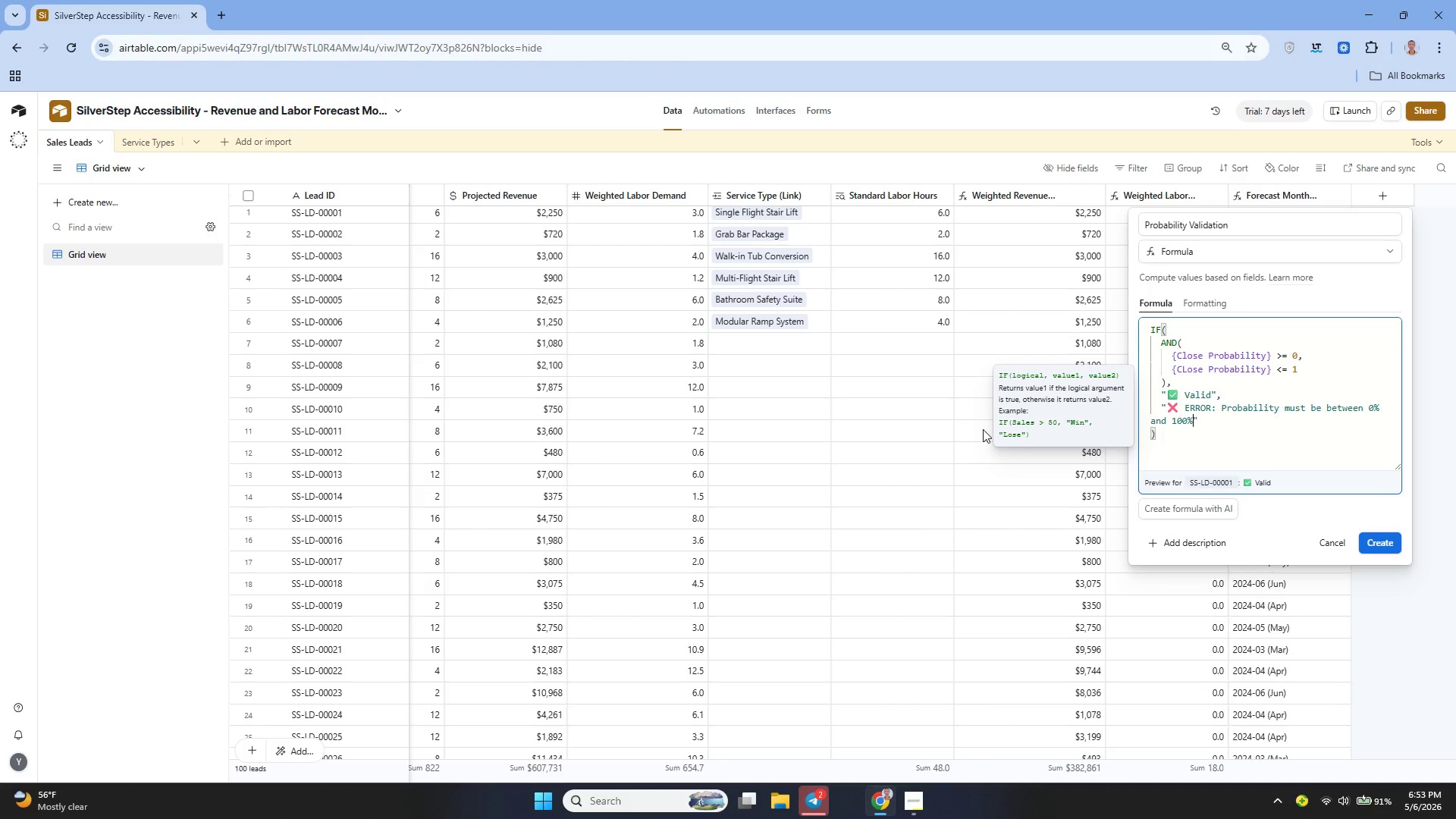 
left_click([1377, 546])
 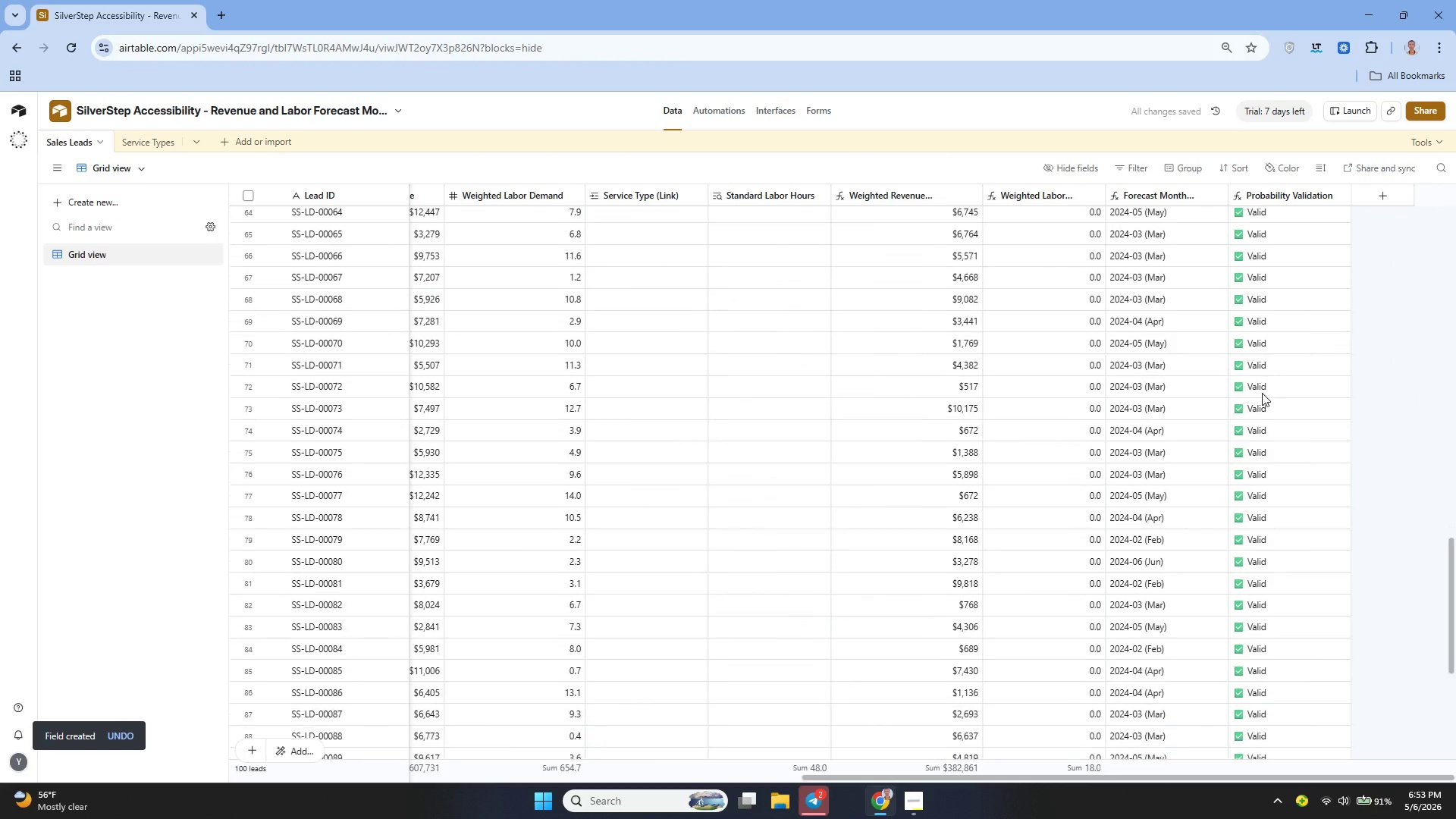 
wait(9.59)
 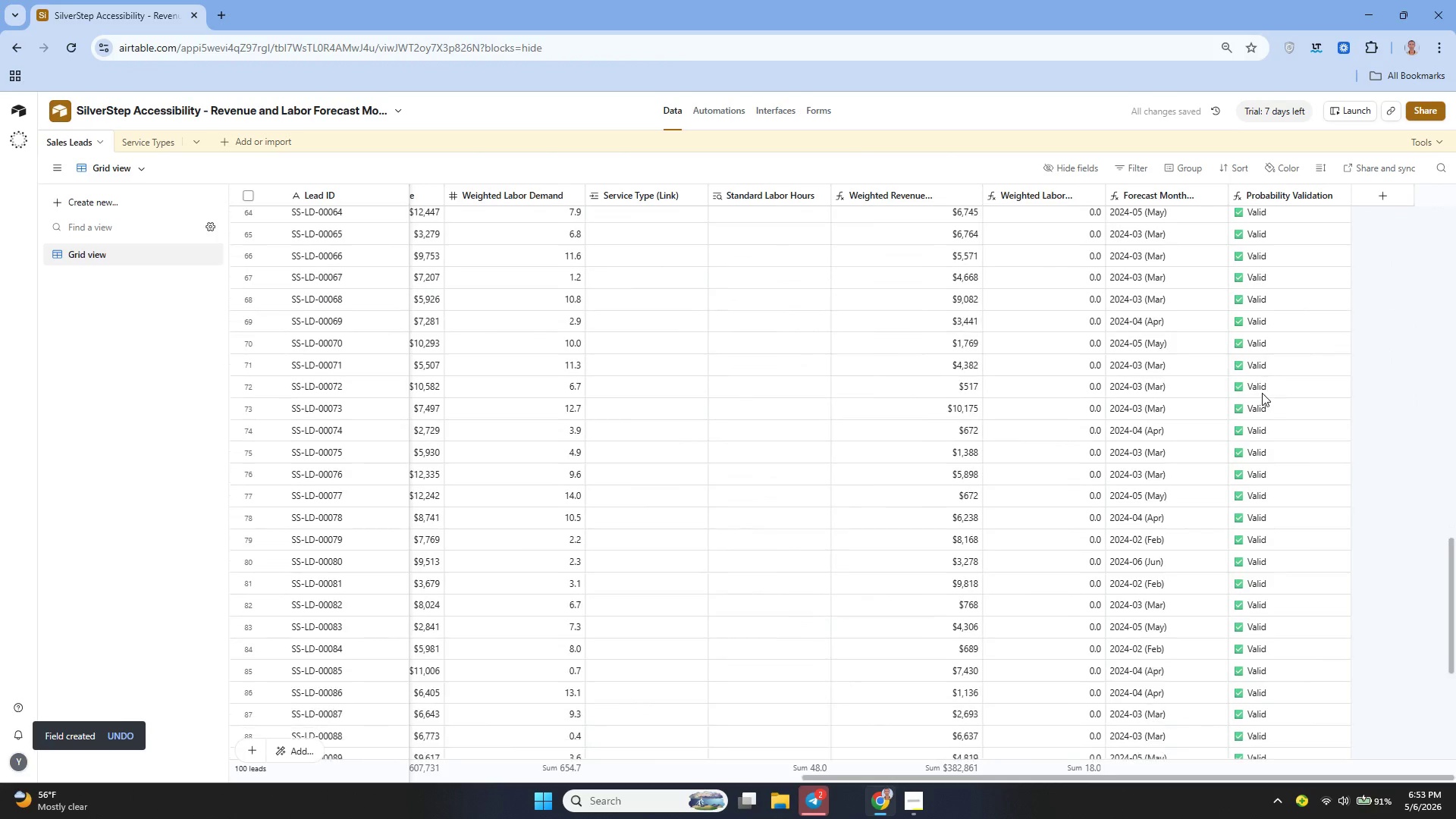 
left_click([1339, 193])
 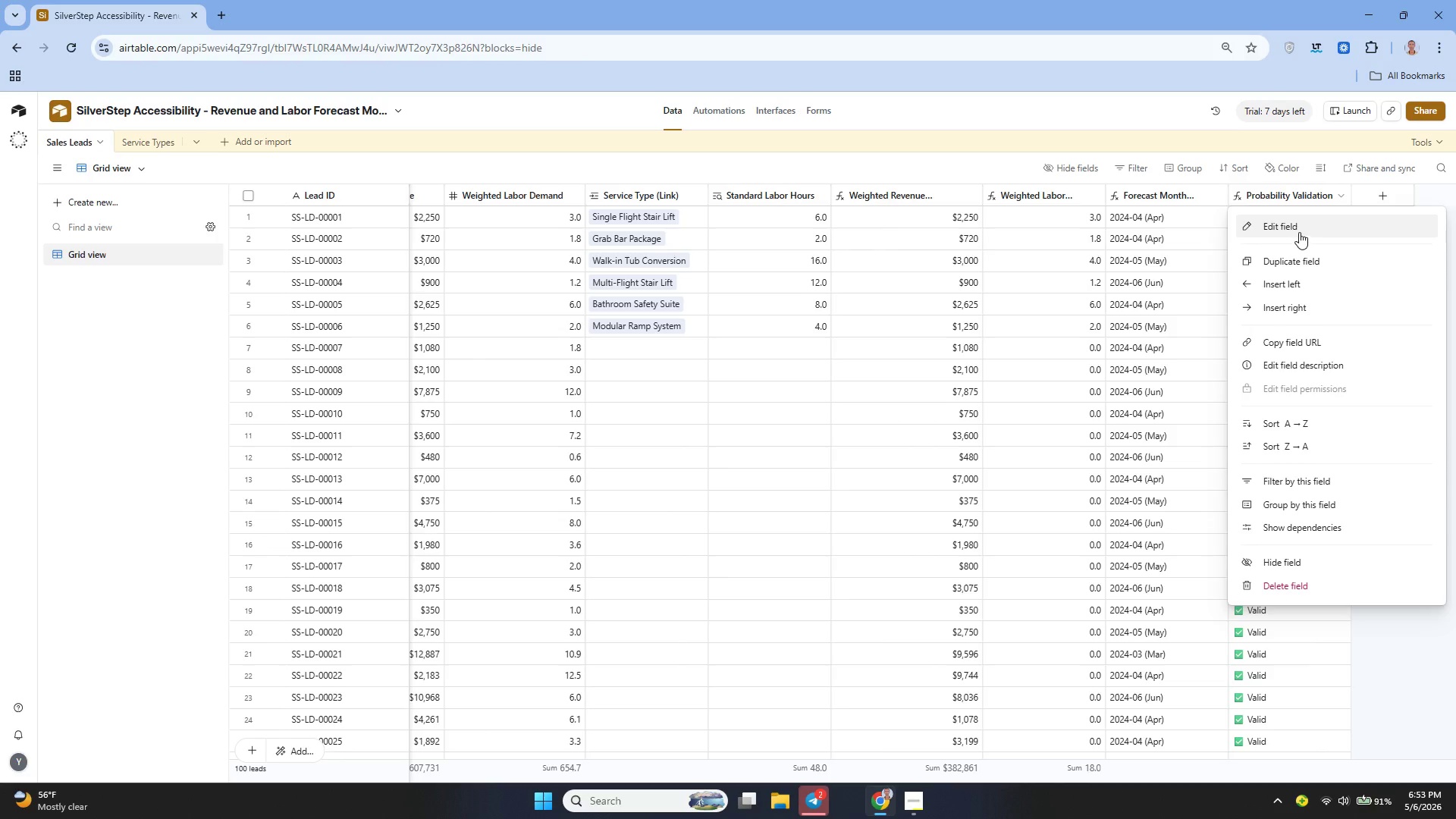 
left_click([1293, 228])
 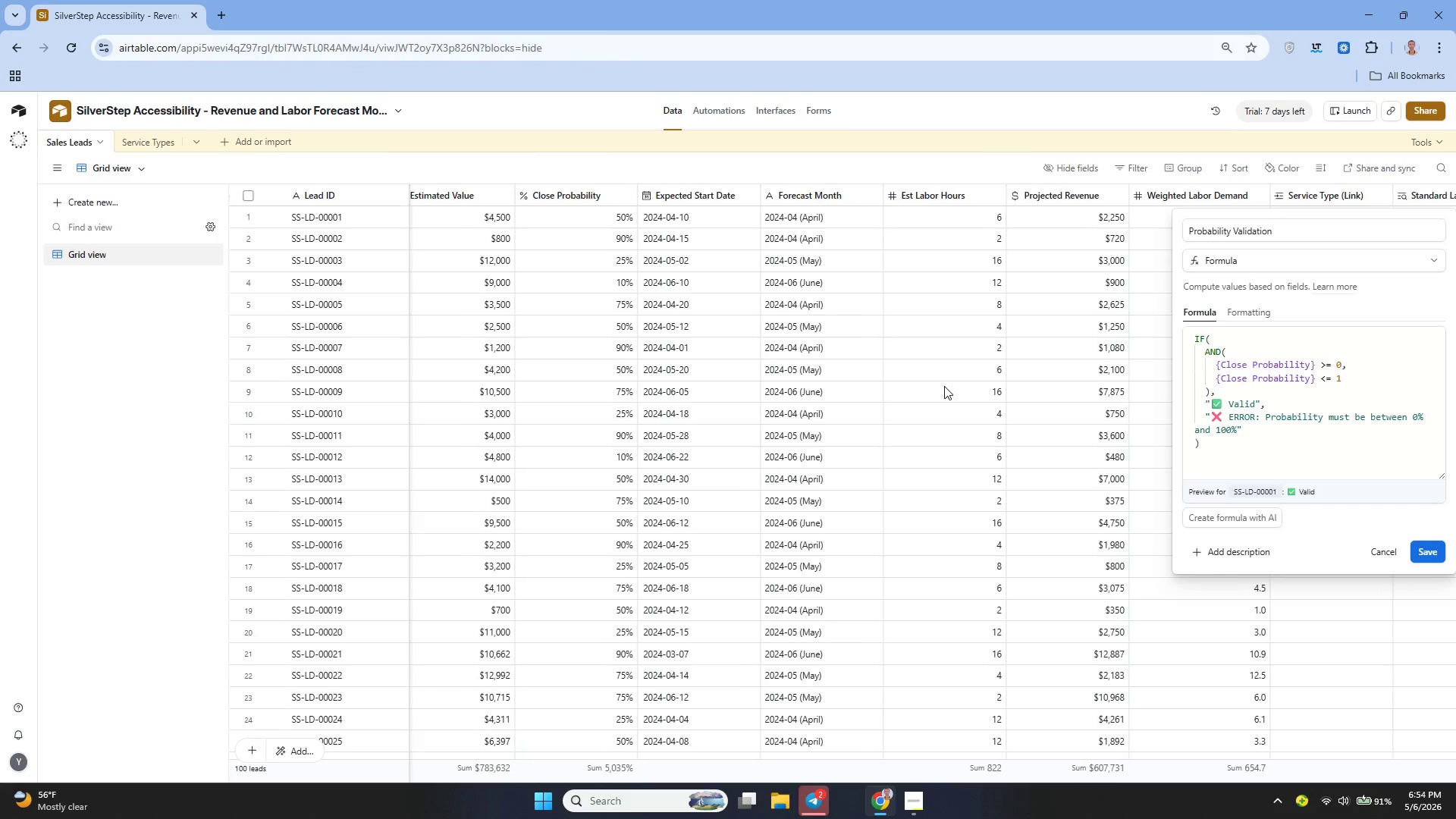 
wait(18.3)
 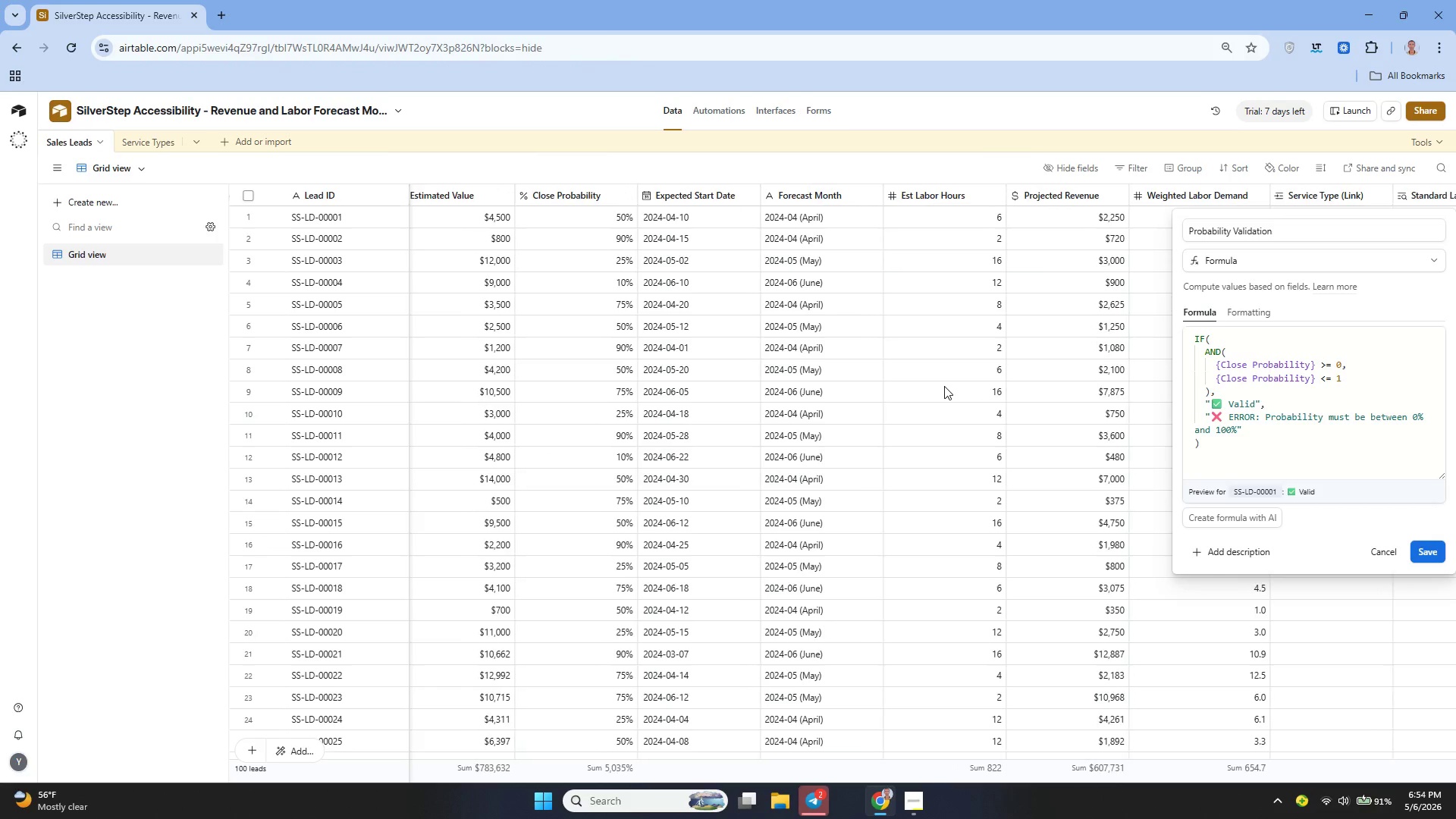 
left_click([1379, 553])
 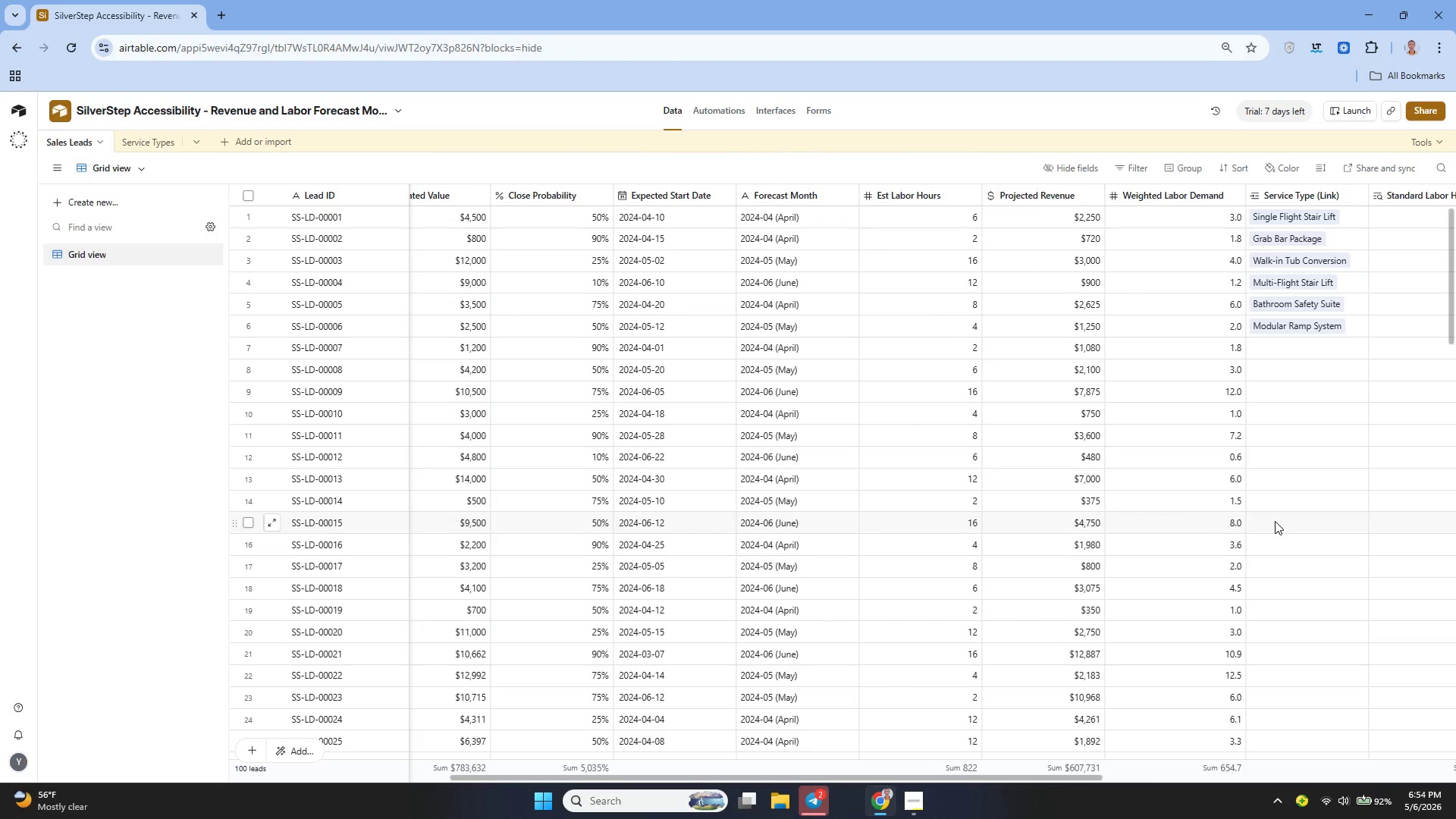 
wait(21.33)
 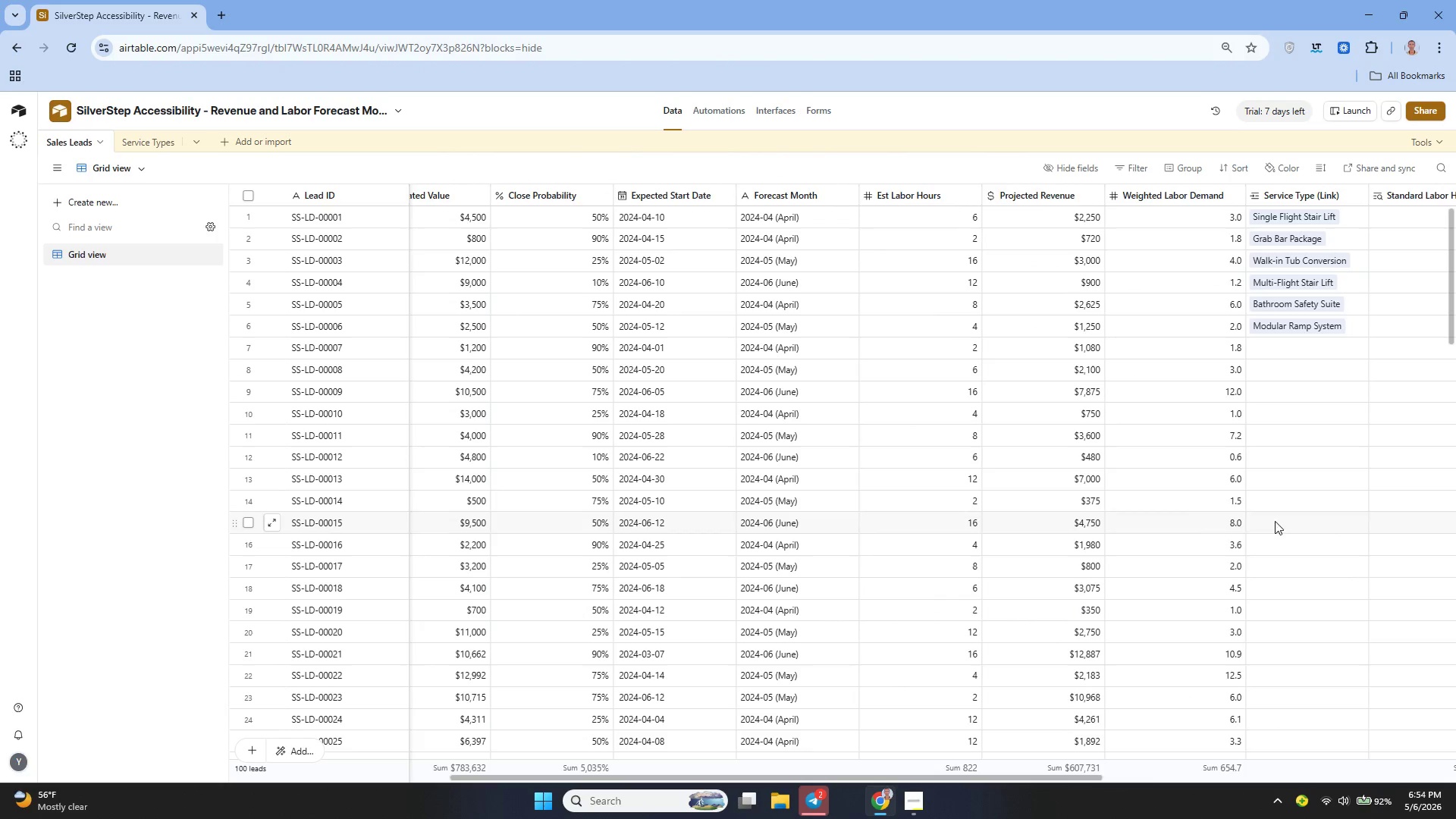 
left_click([606, 197])
 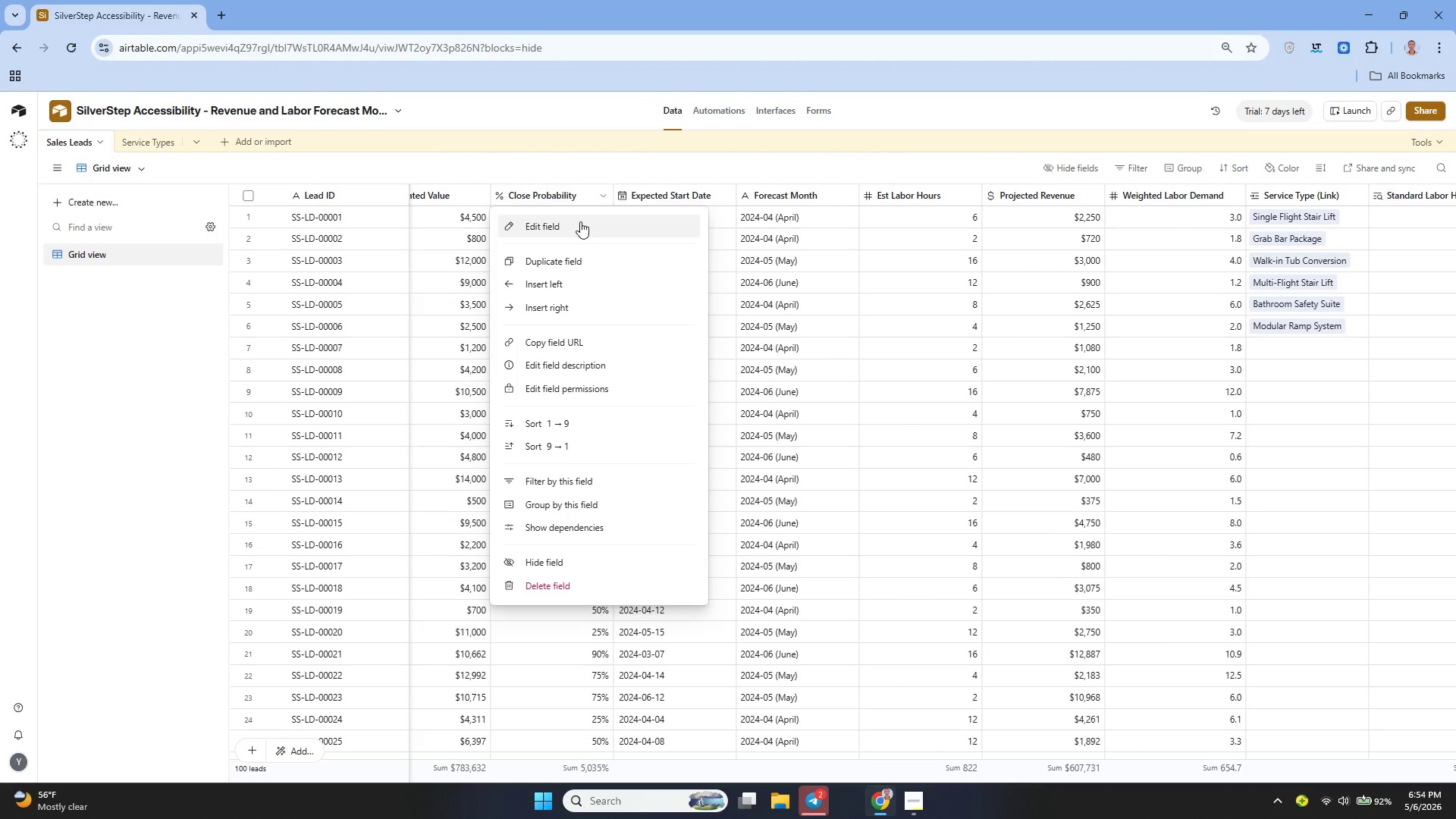 
left_click([579, 221])
 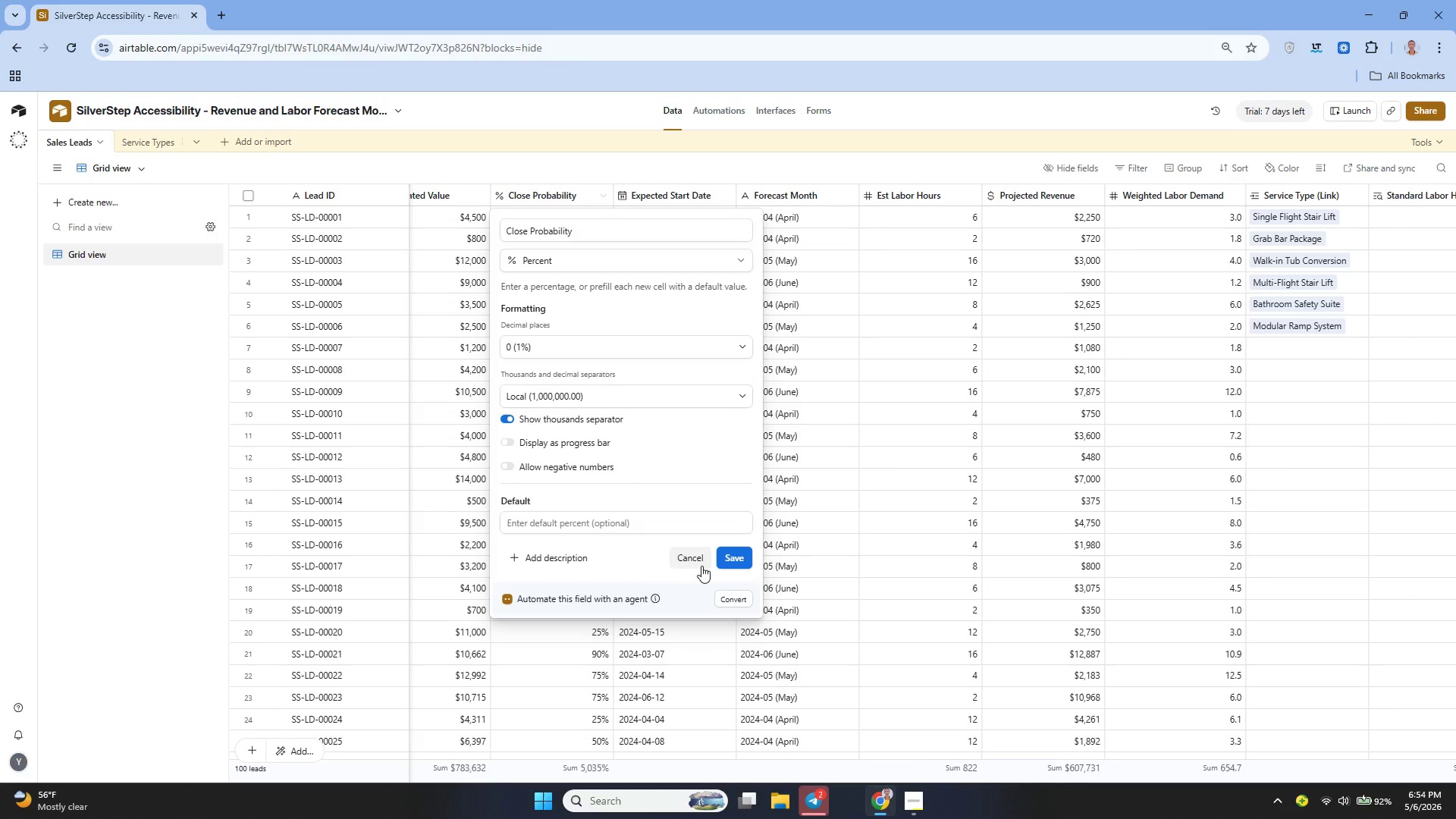 
left_click([689, 559])
 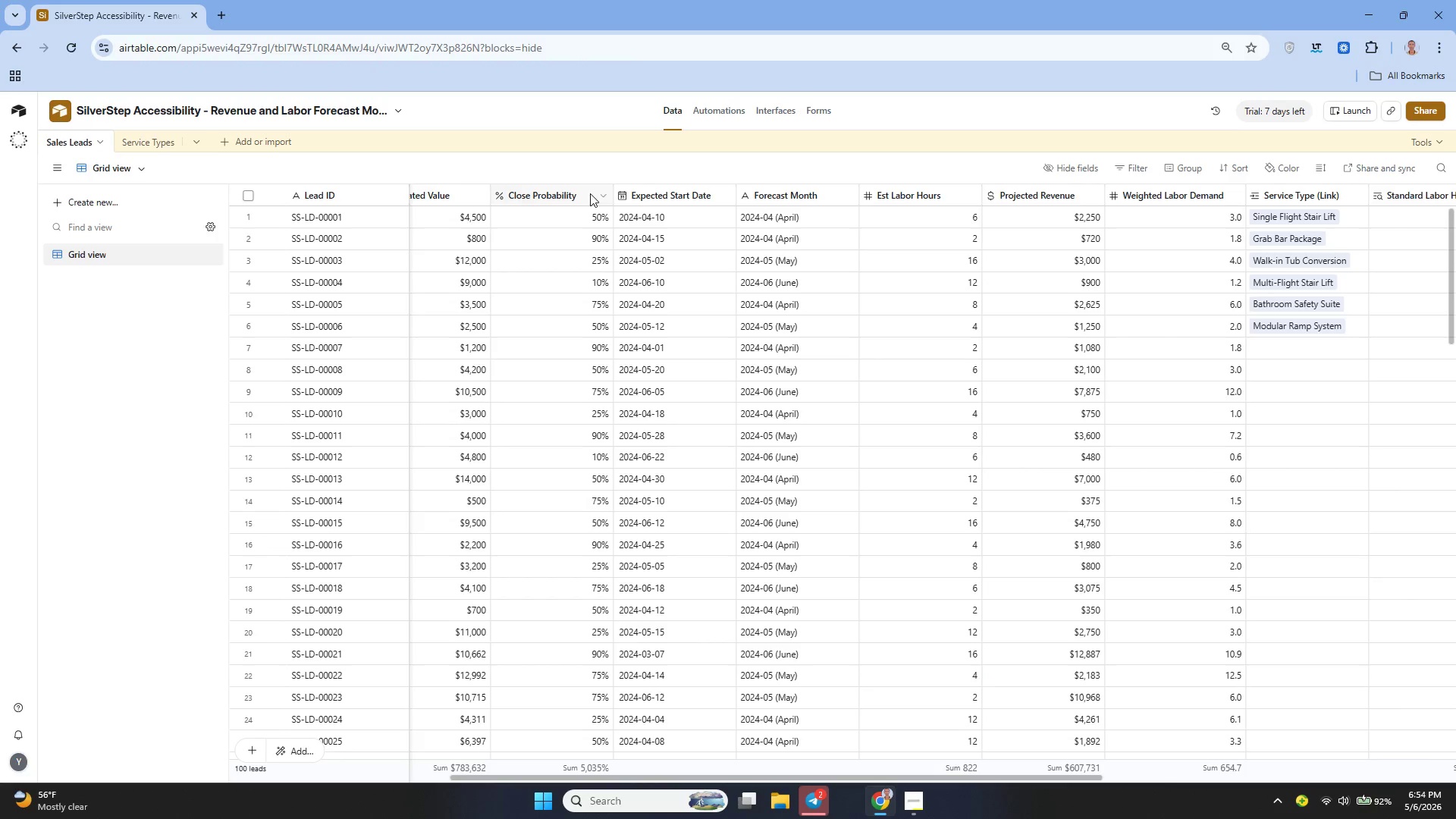 
left_click([598, 189])
 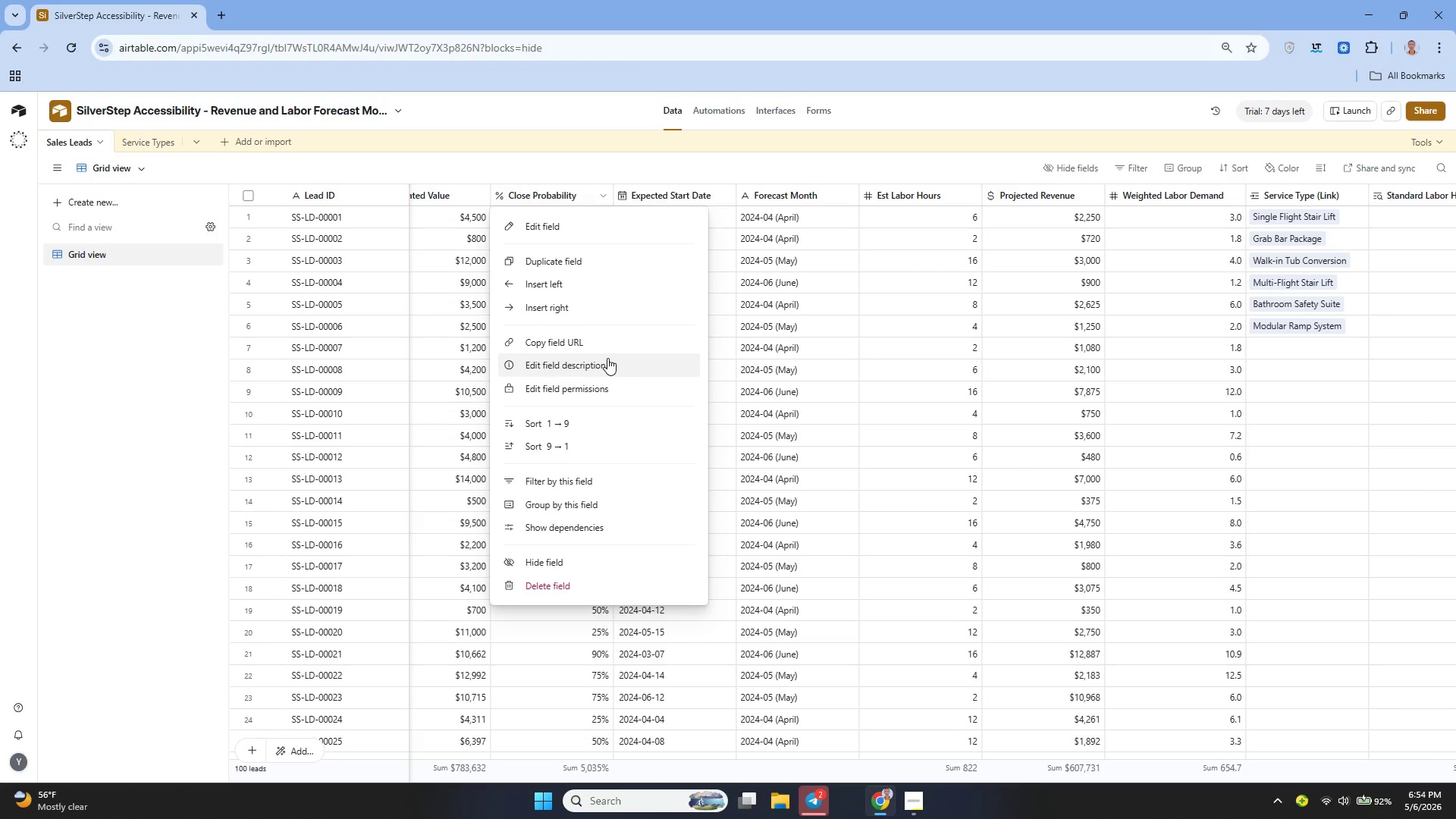 
left_click([613, 358])
 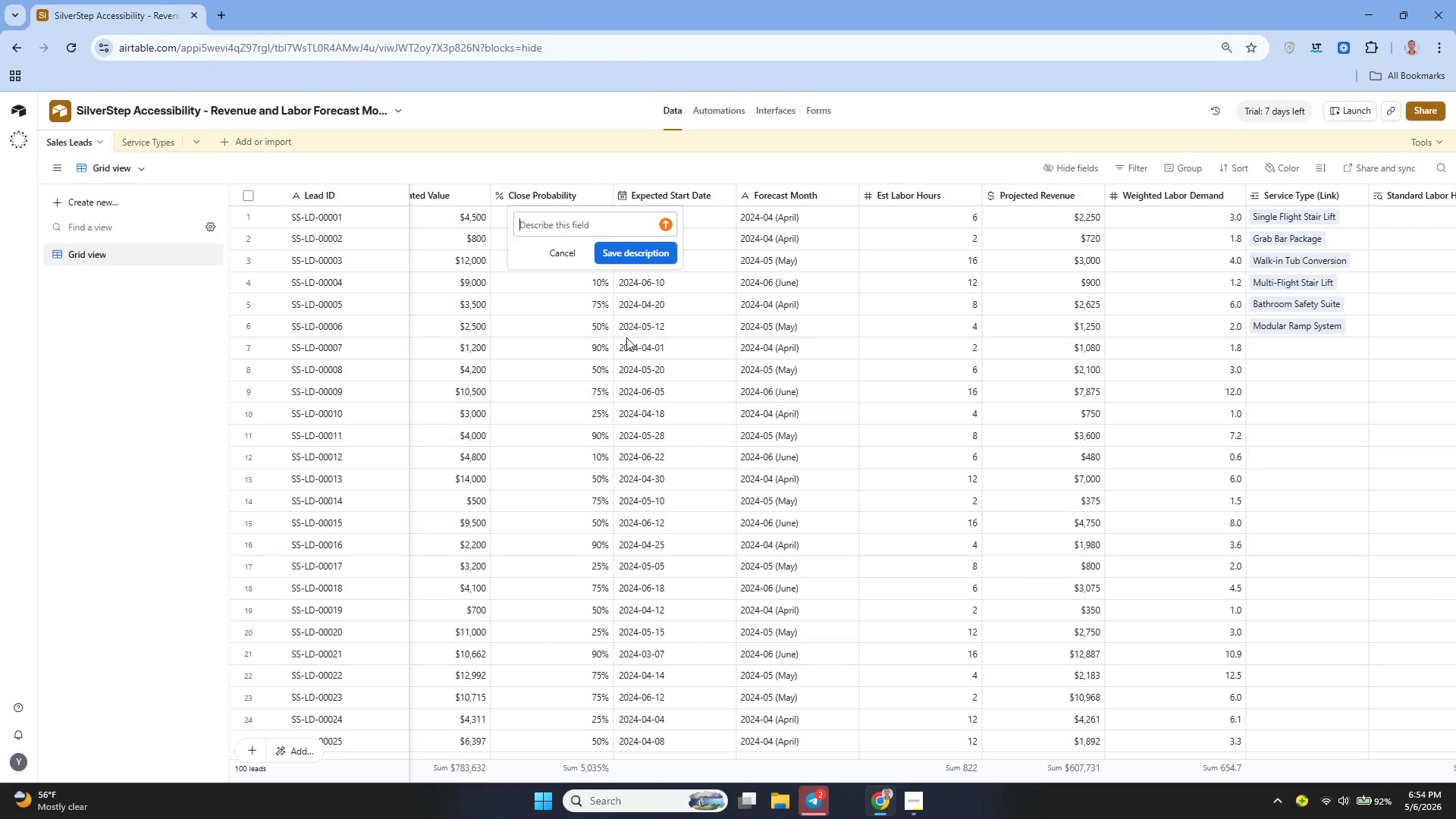 
type(Enter probability as D)
key(Backspace)
type(decimal between 0 and 1)
 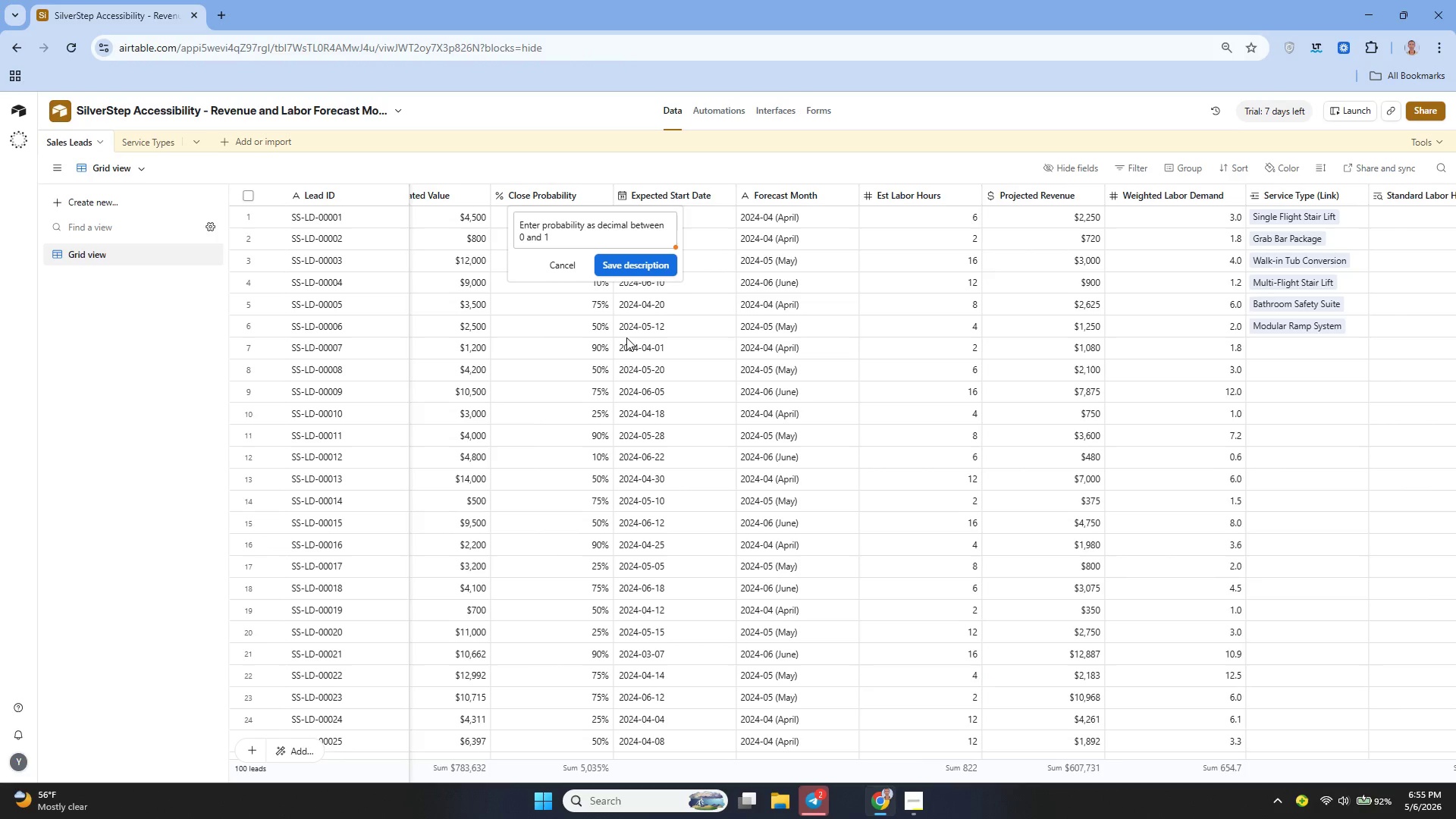 
left_click([645, 265])
 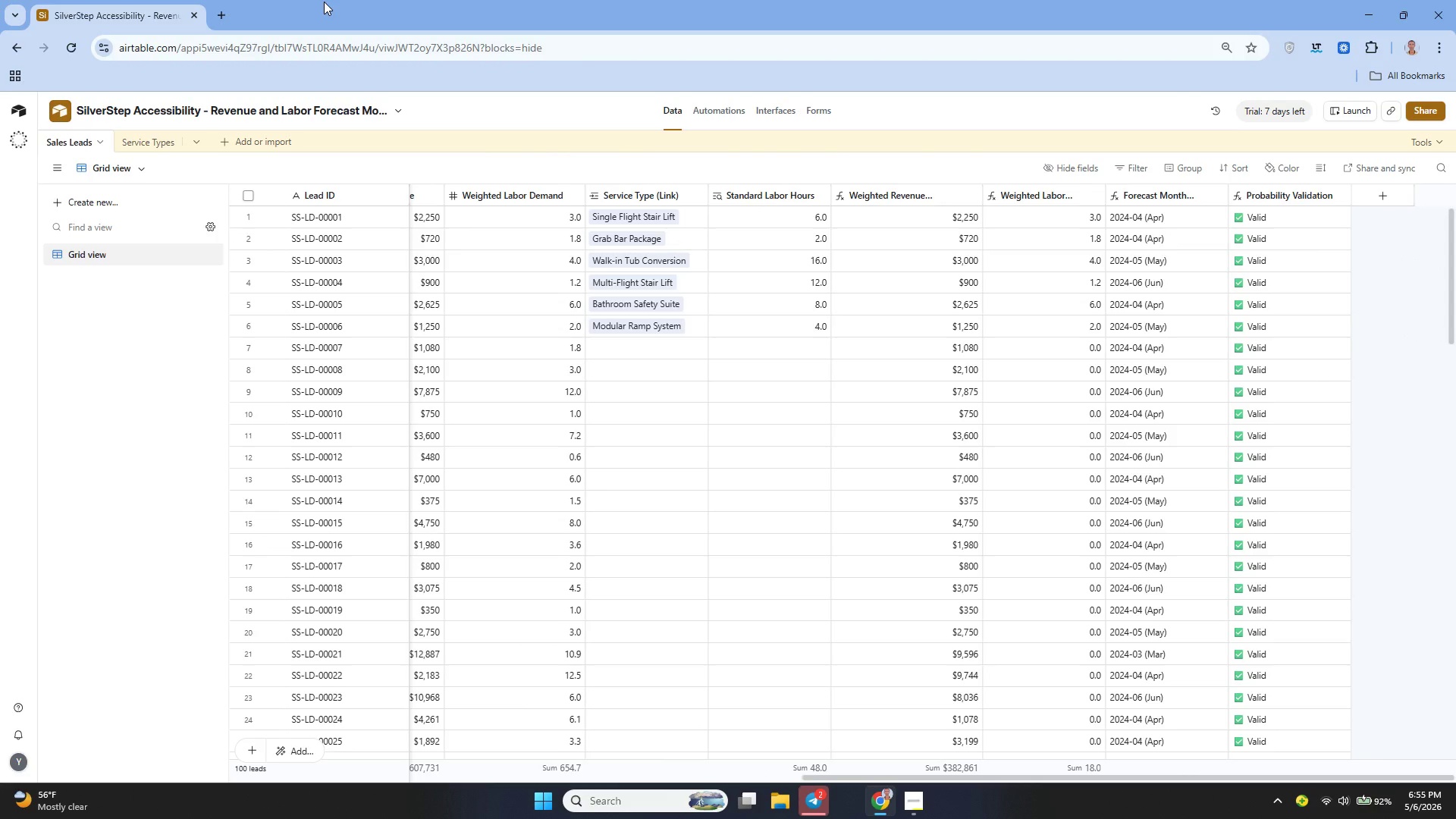 
wait(13.62)
 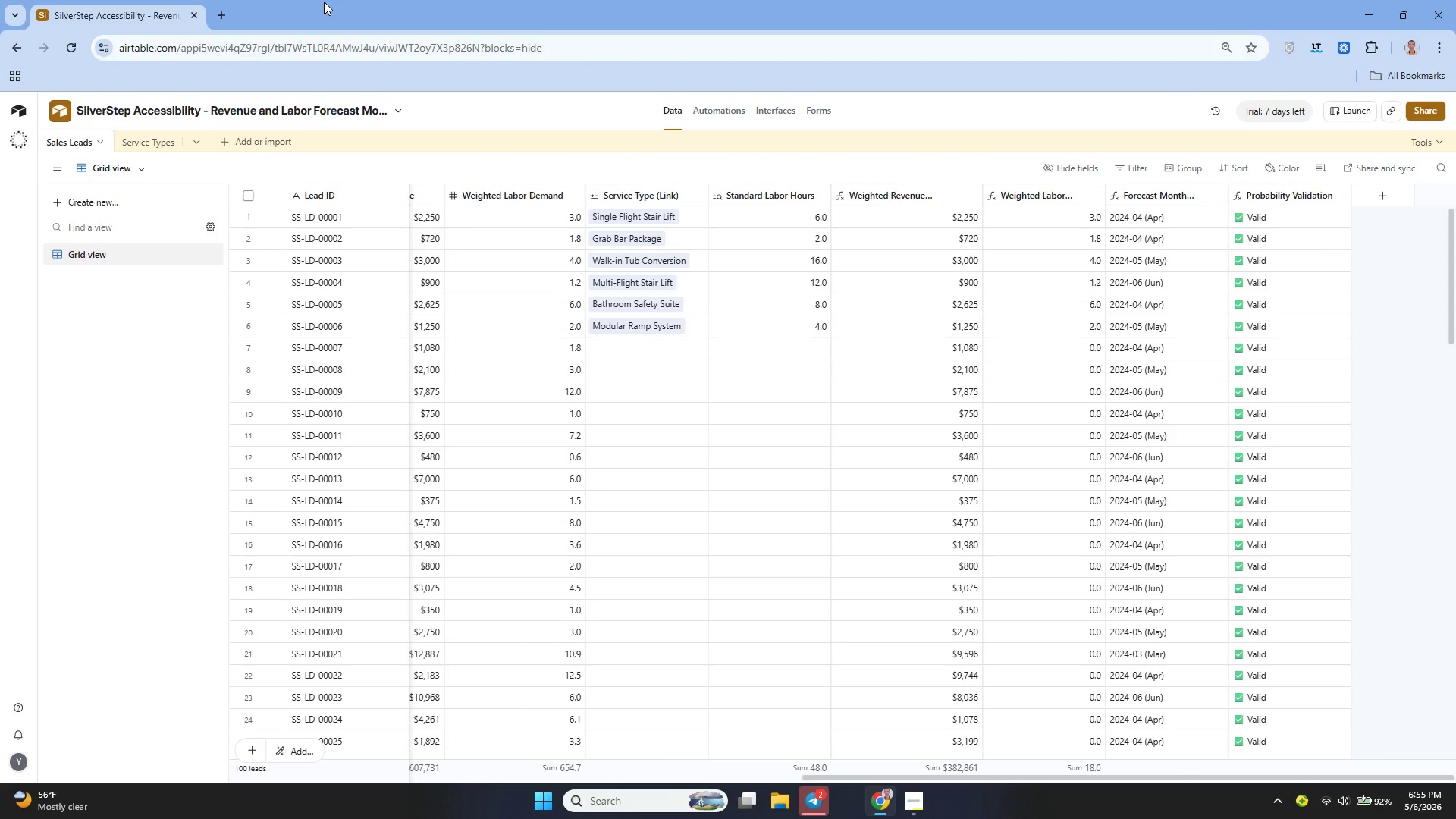 
left_click([908, 799])